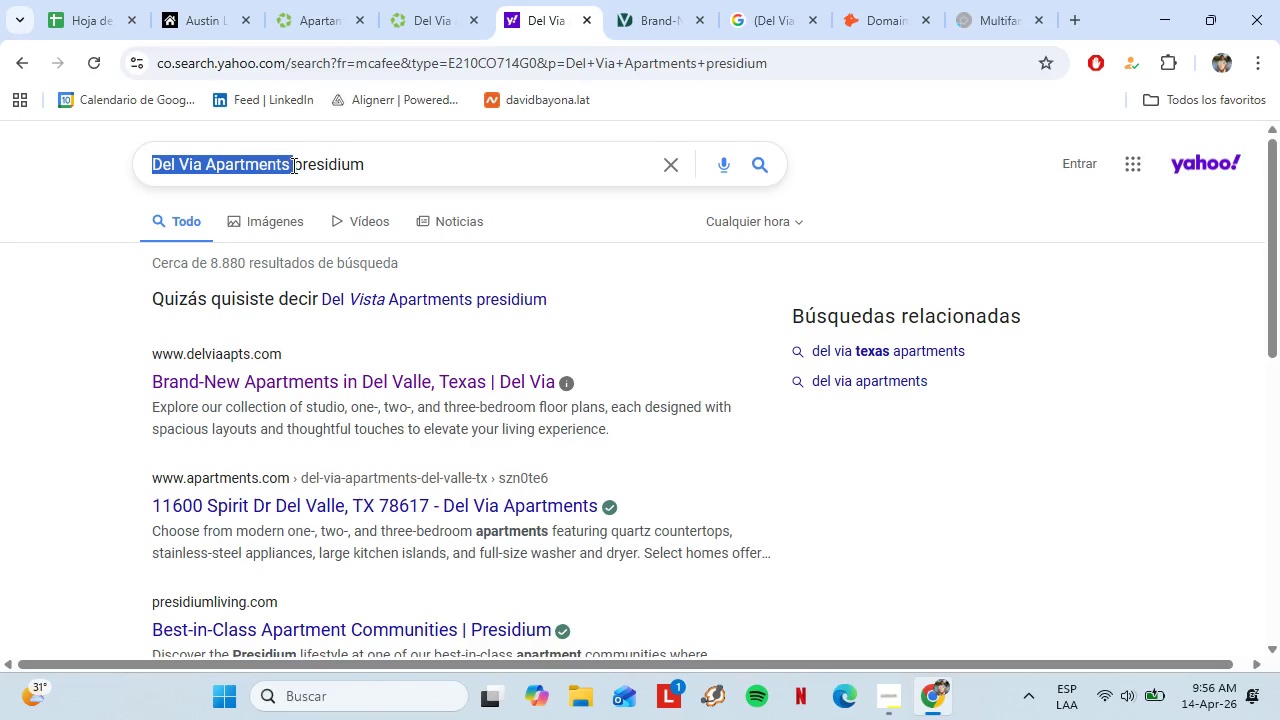 
key(Control+C)
 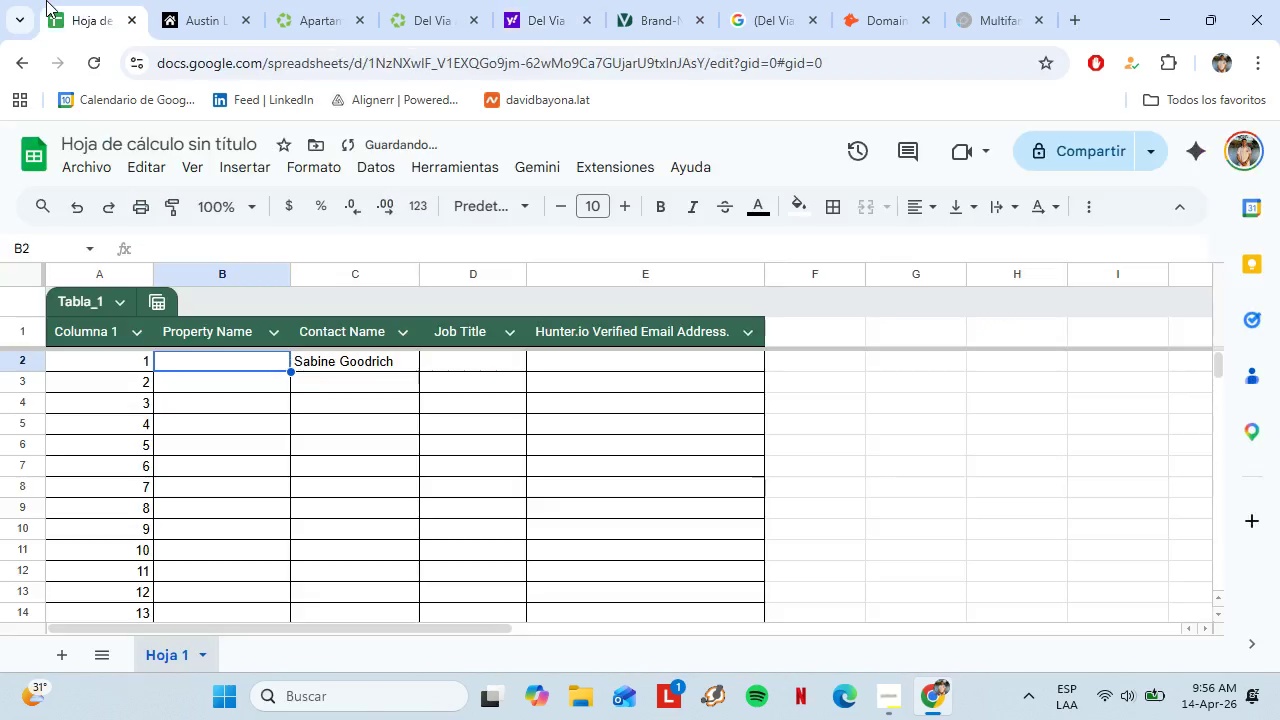 
left_click([46, 0])
 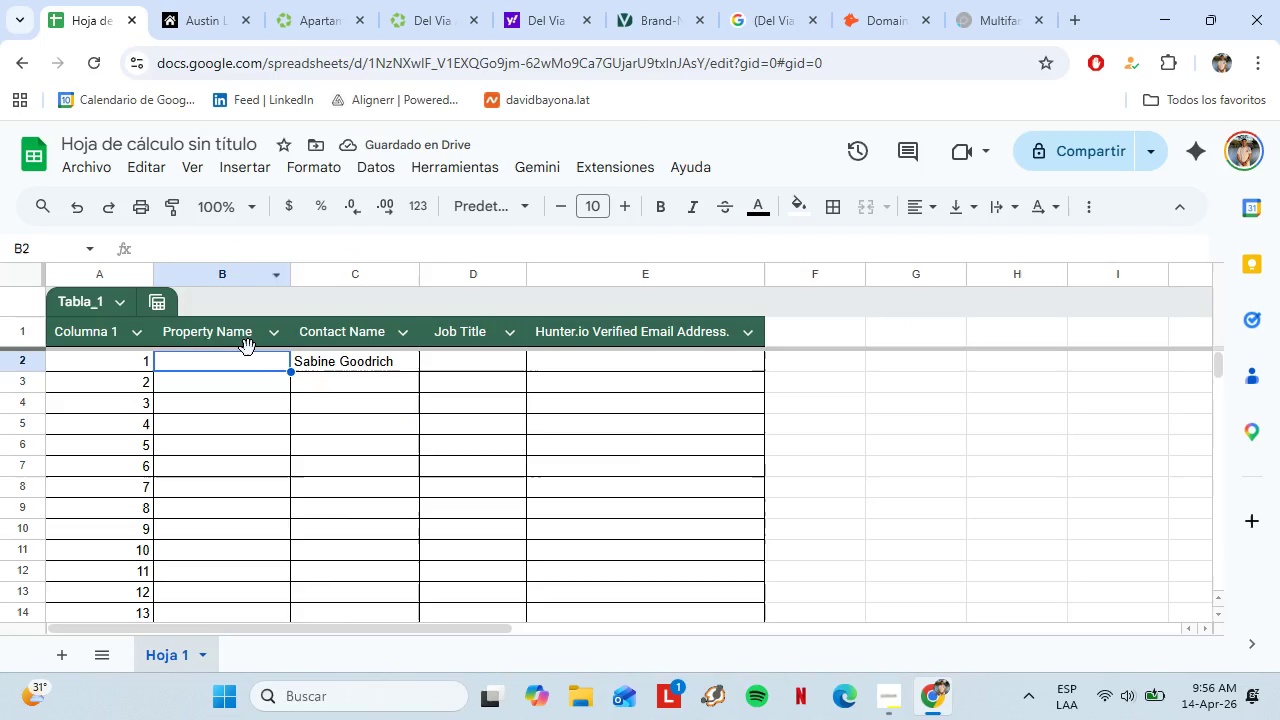 
key(Control+Shift+V)
 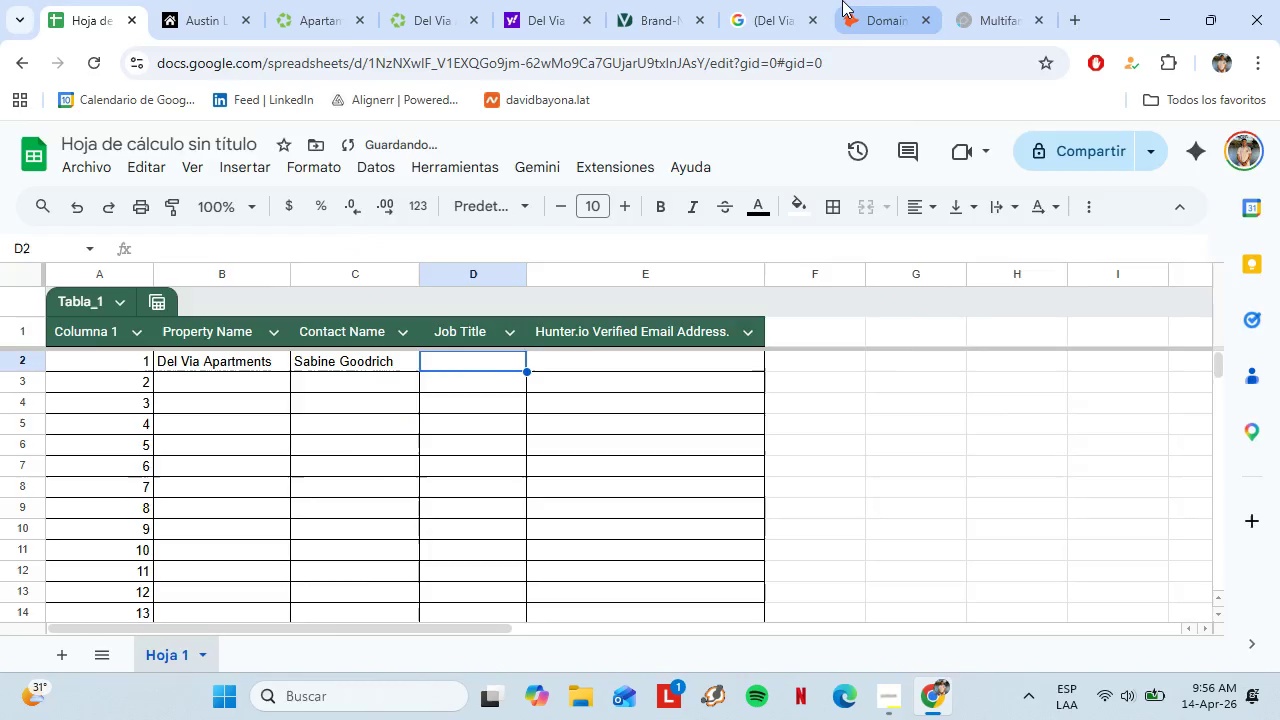 
left_click([842, 0])
 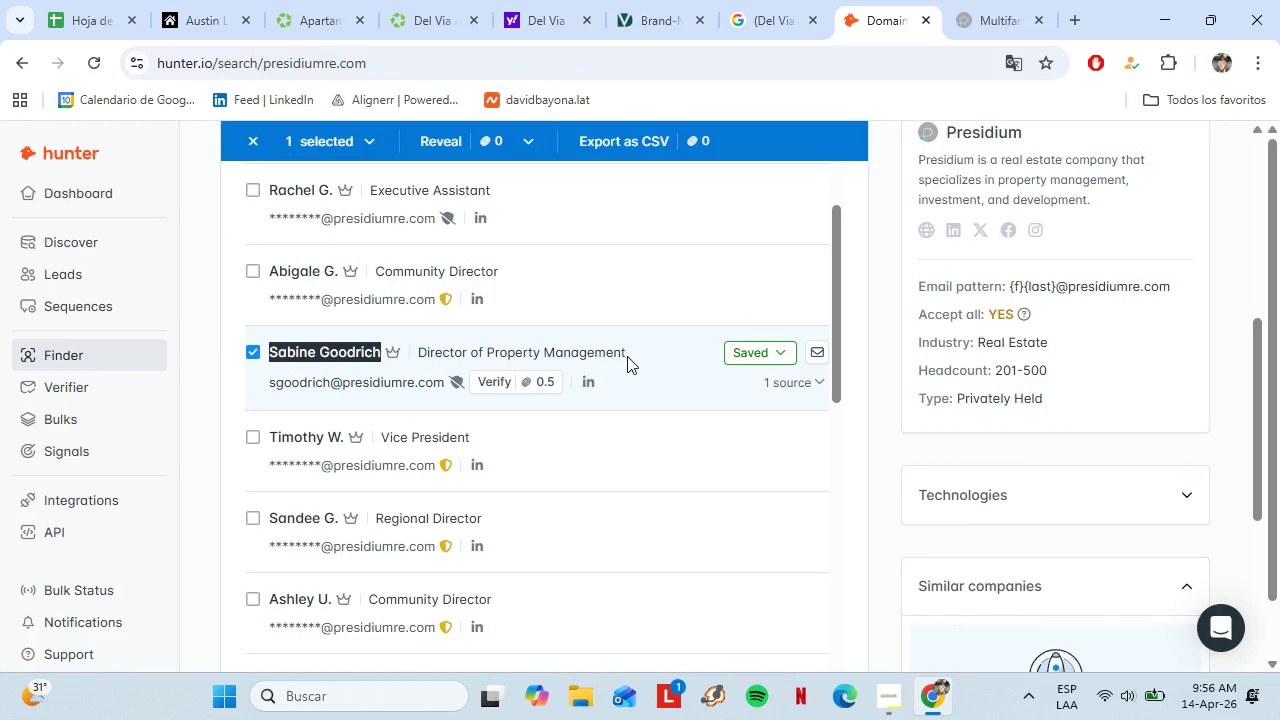 
left_click_drag(start_coordinate=[627, 356], to_coordinate=[419, 358])
 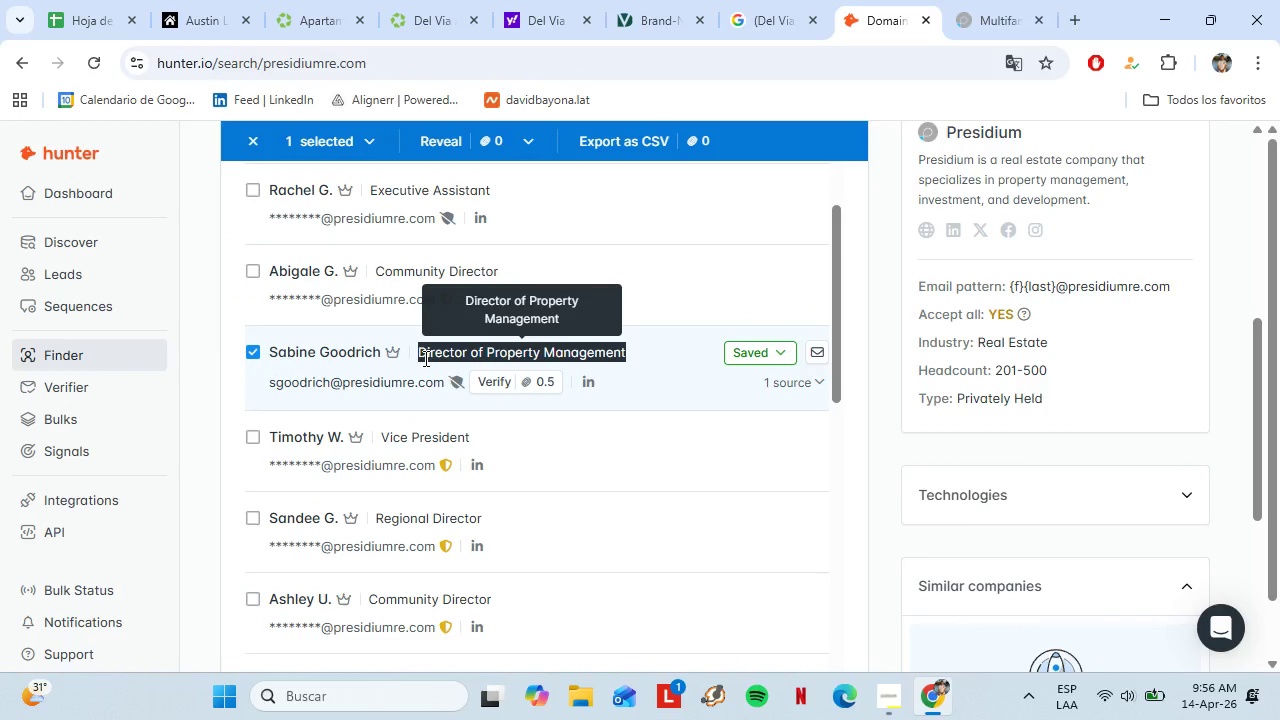 
key(Control+C)
 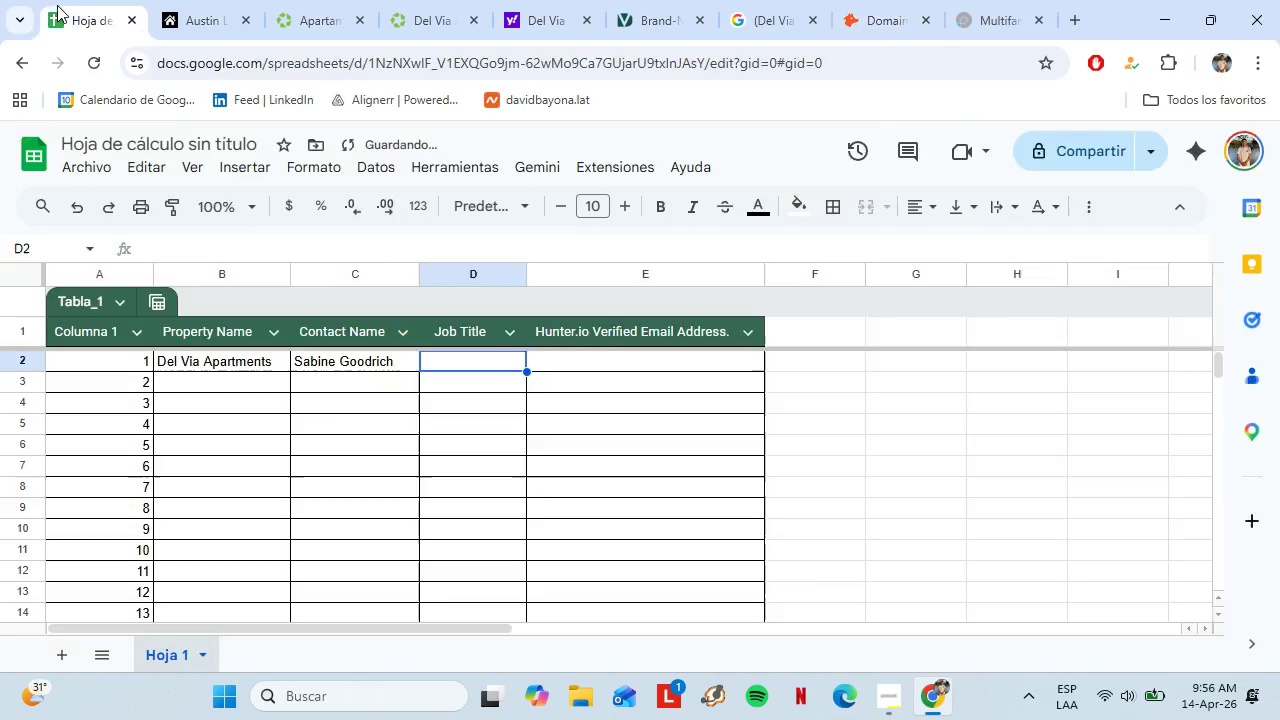 
left_click([57, 5])
 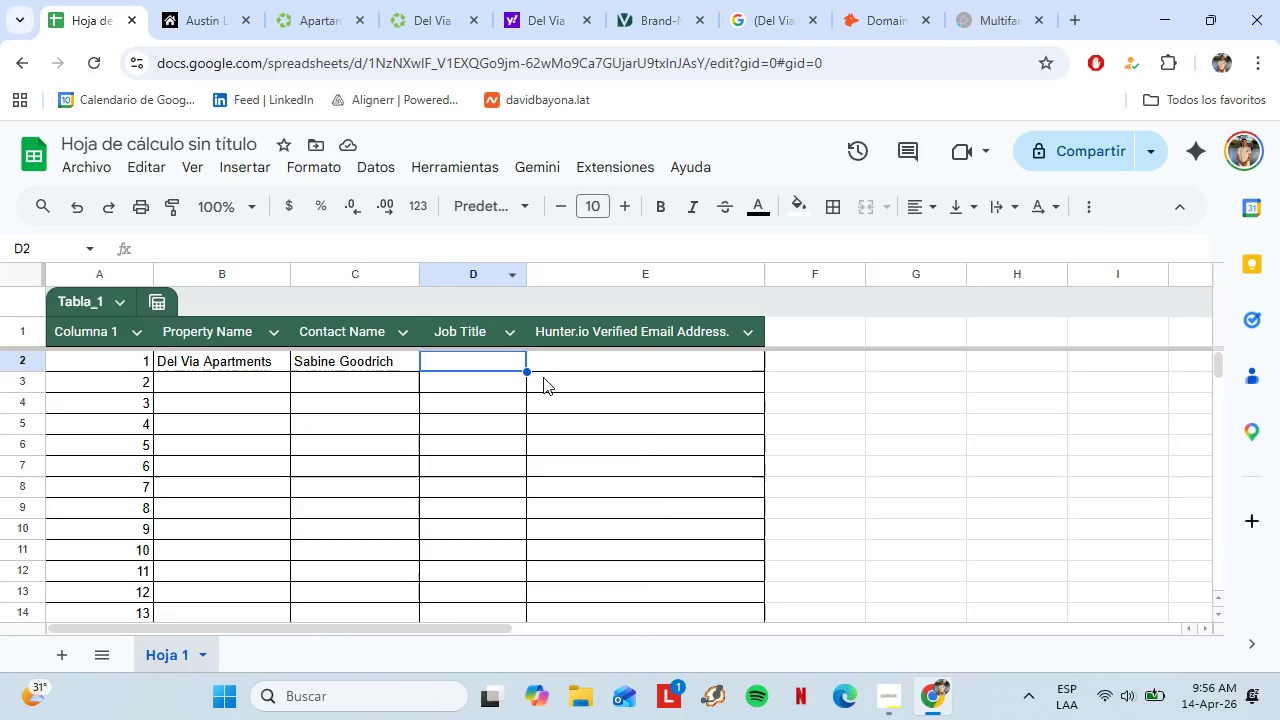 
key(Control+Shift+V)
 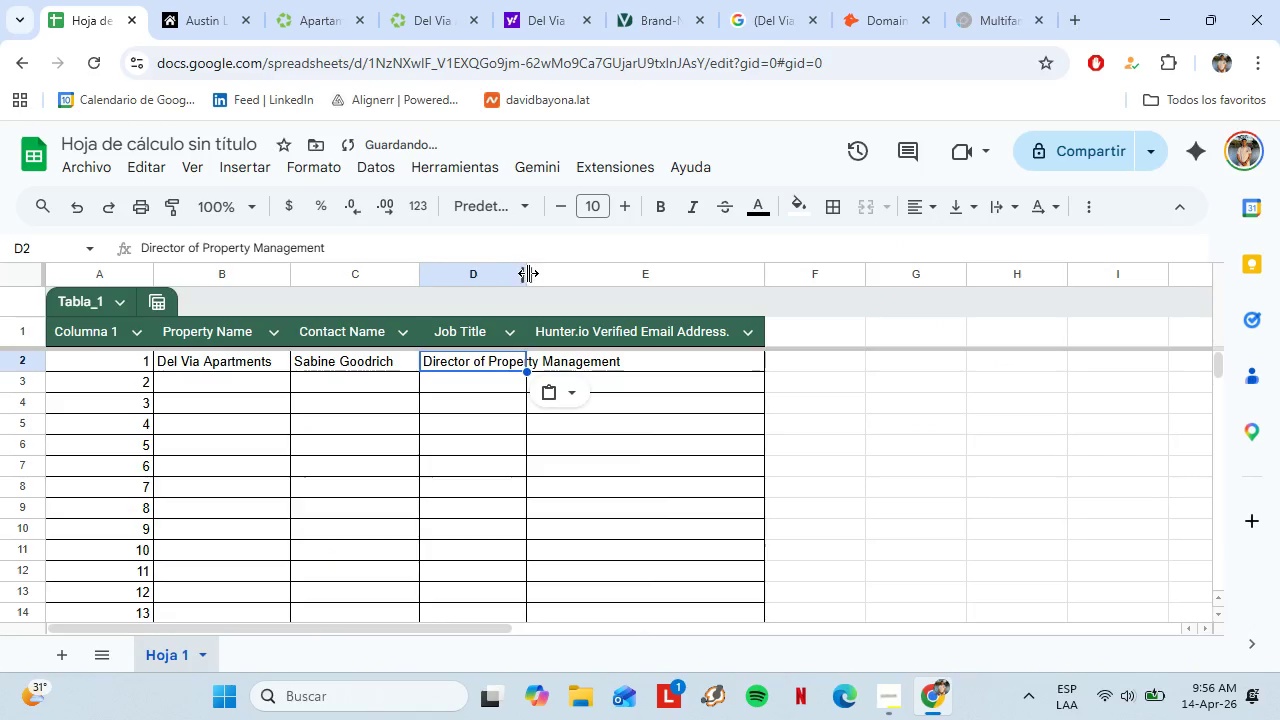 
double_click([528, 273])
 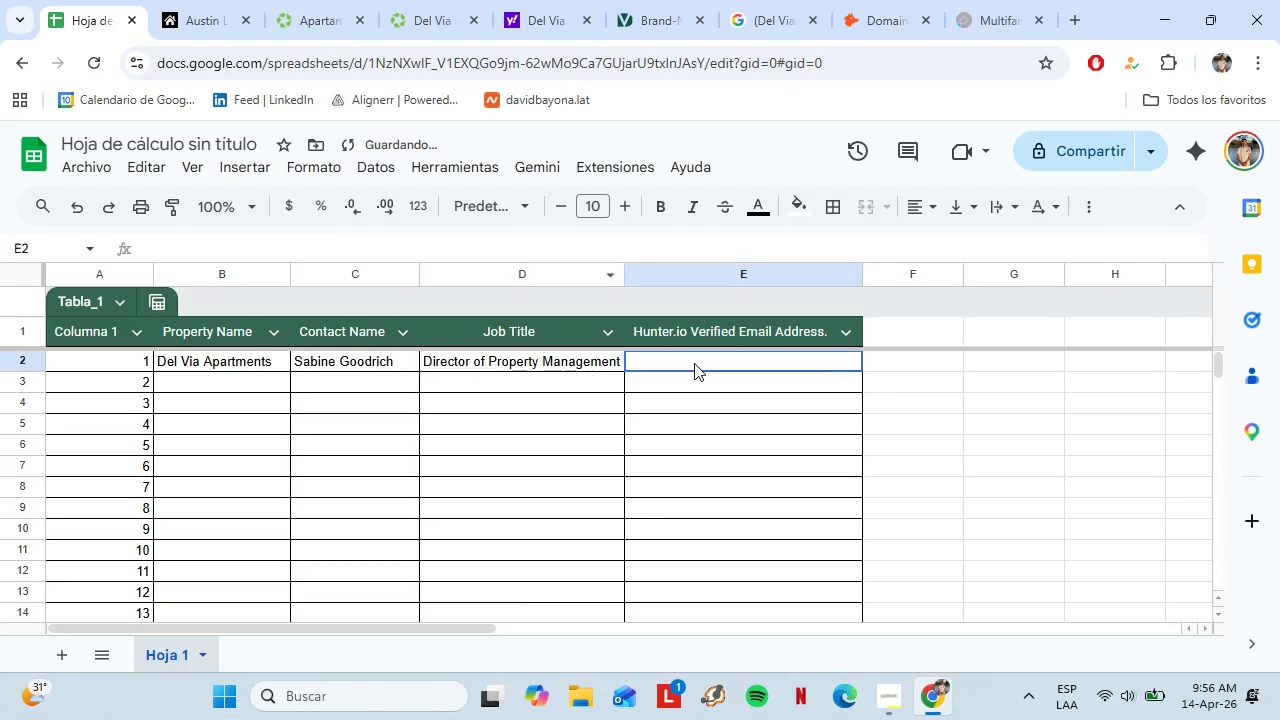 
left_click([694, 363])
 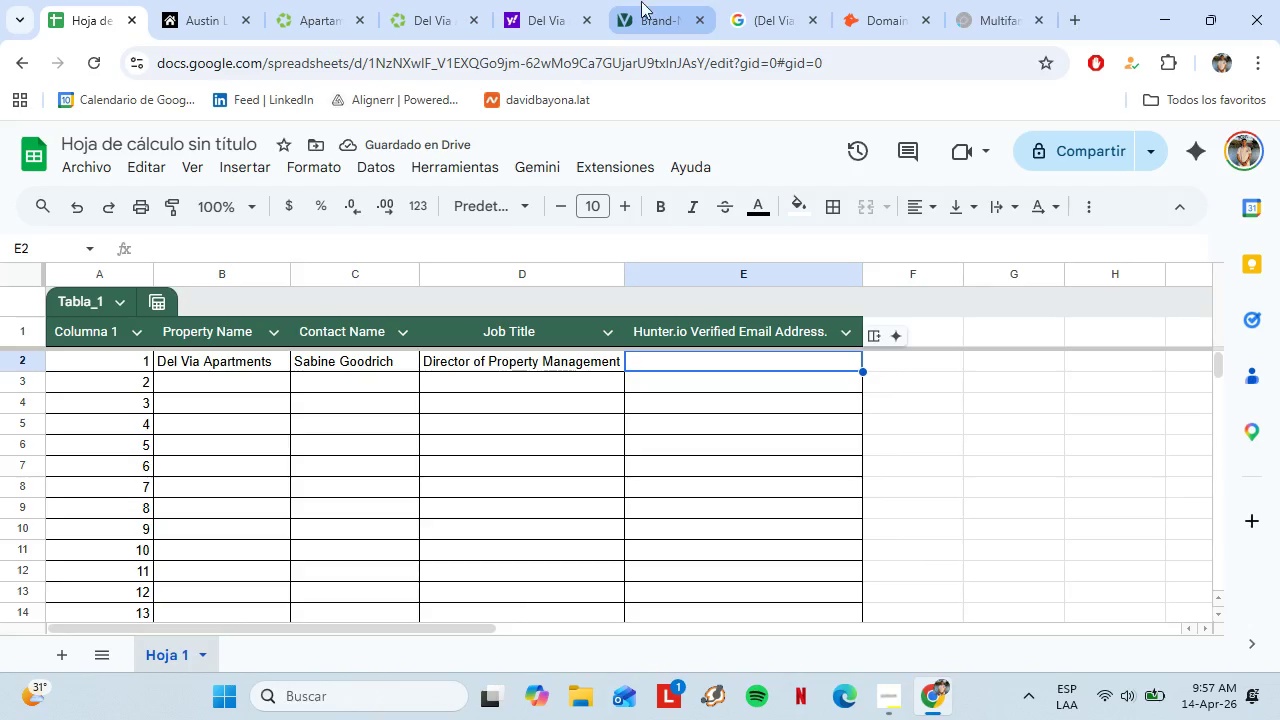 
wait(5.02)
 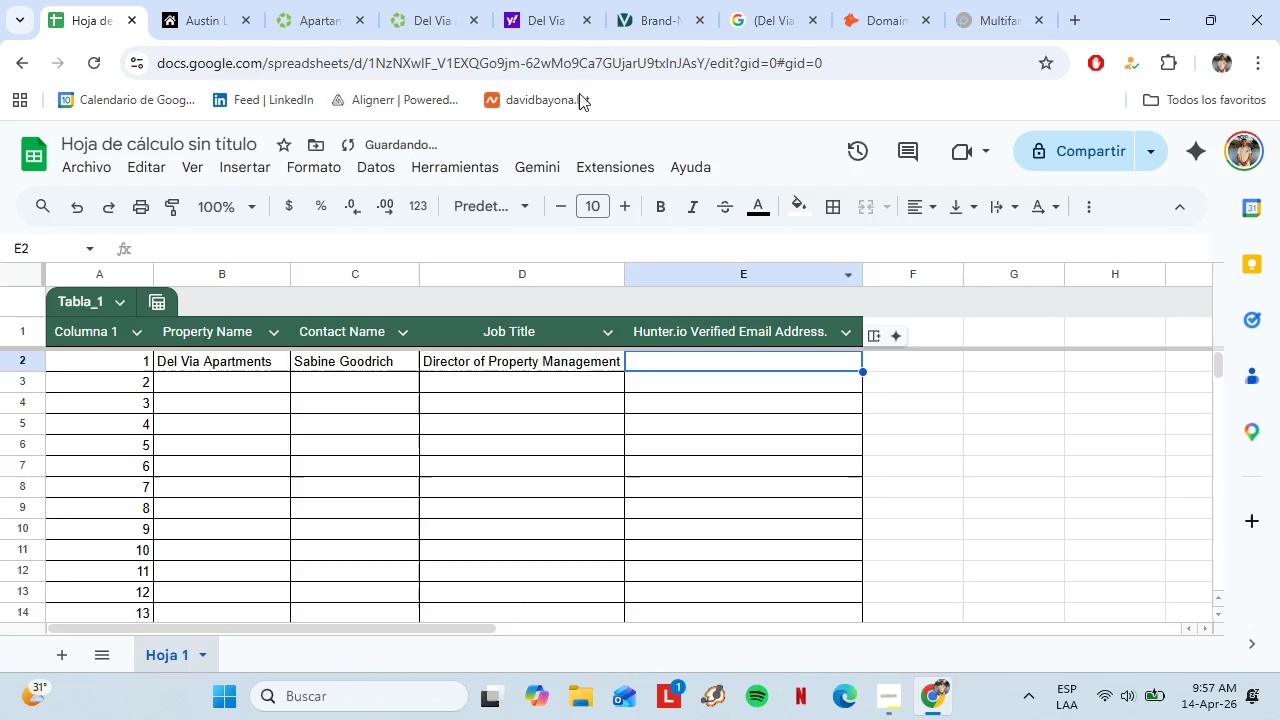 
left_click([880, 12])
 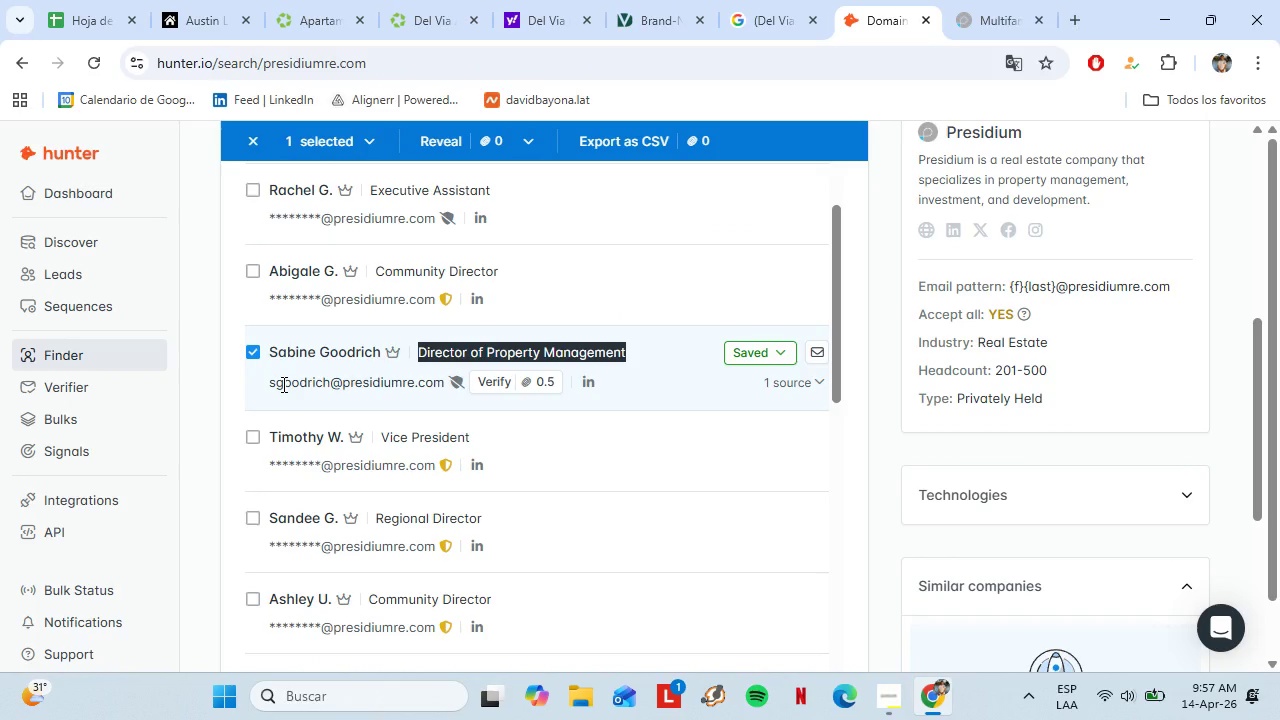 
left_click_drag(start_coordinate=[282, 384], to_coordinate=[373, 383])
 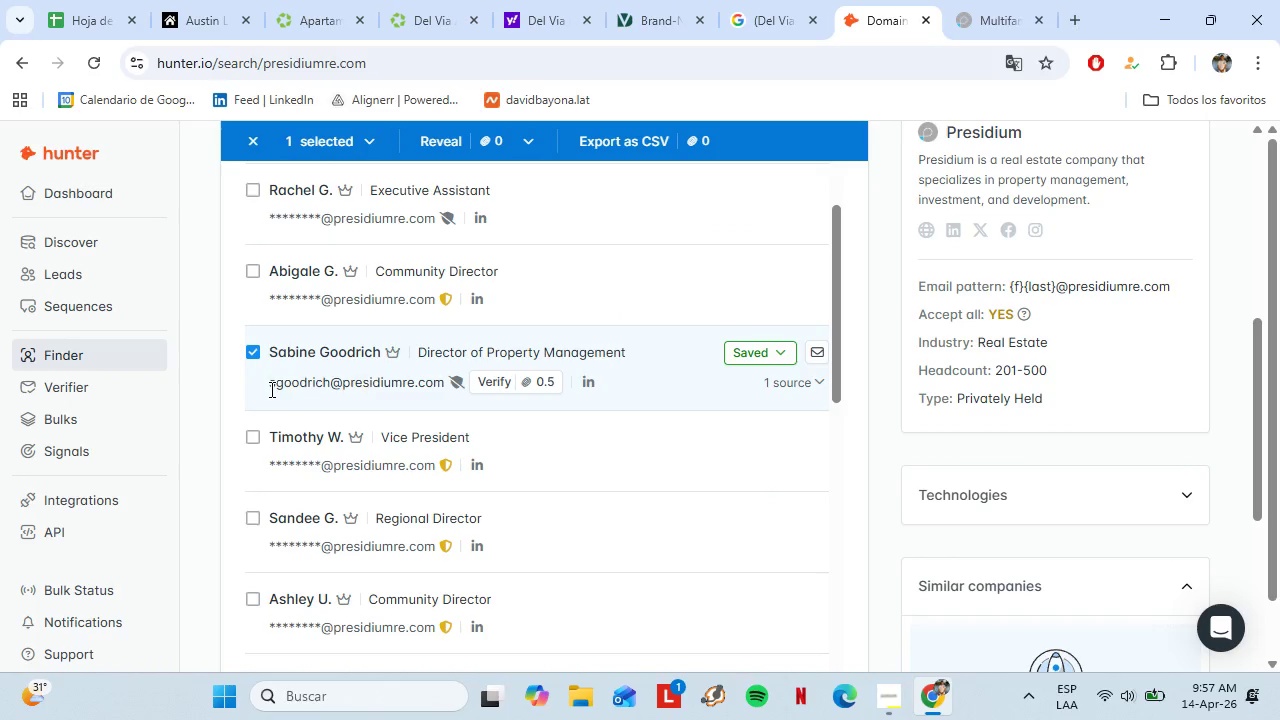 
left_click([270, 389])
 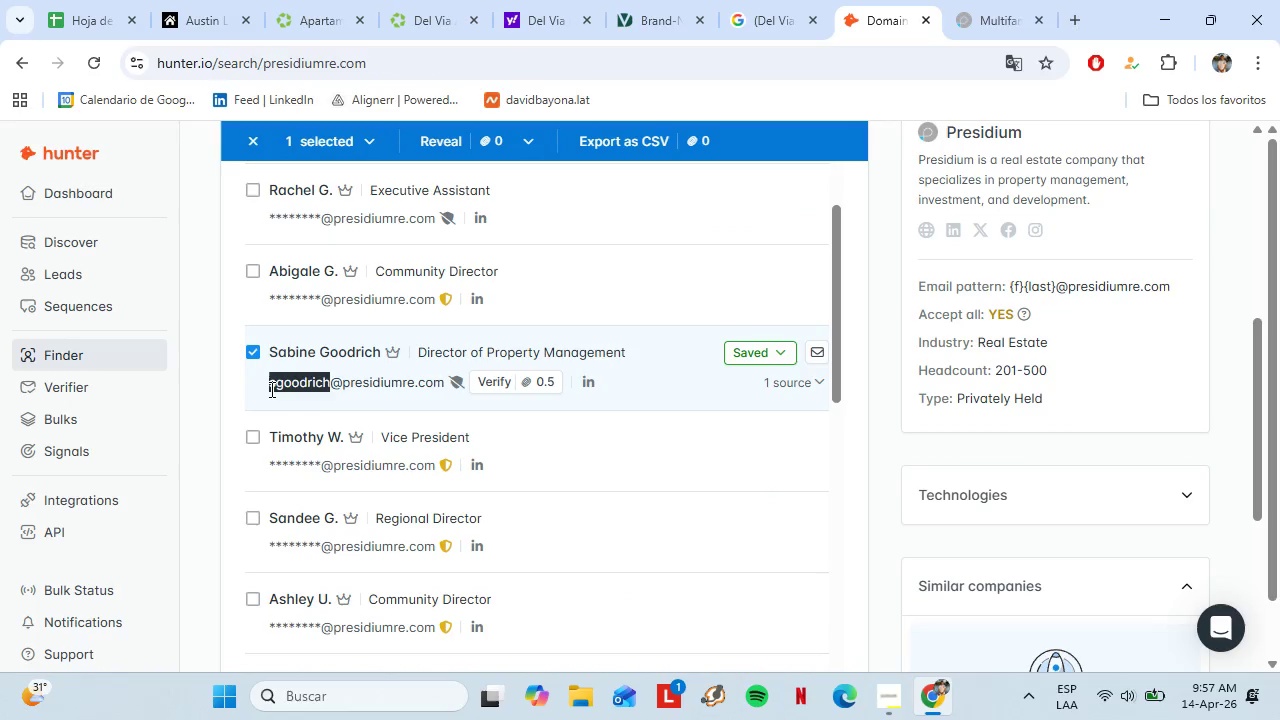 
left_click_drag(start_coordinate=[270, 389], to_coordinate=[433, 387])
 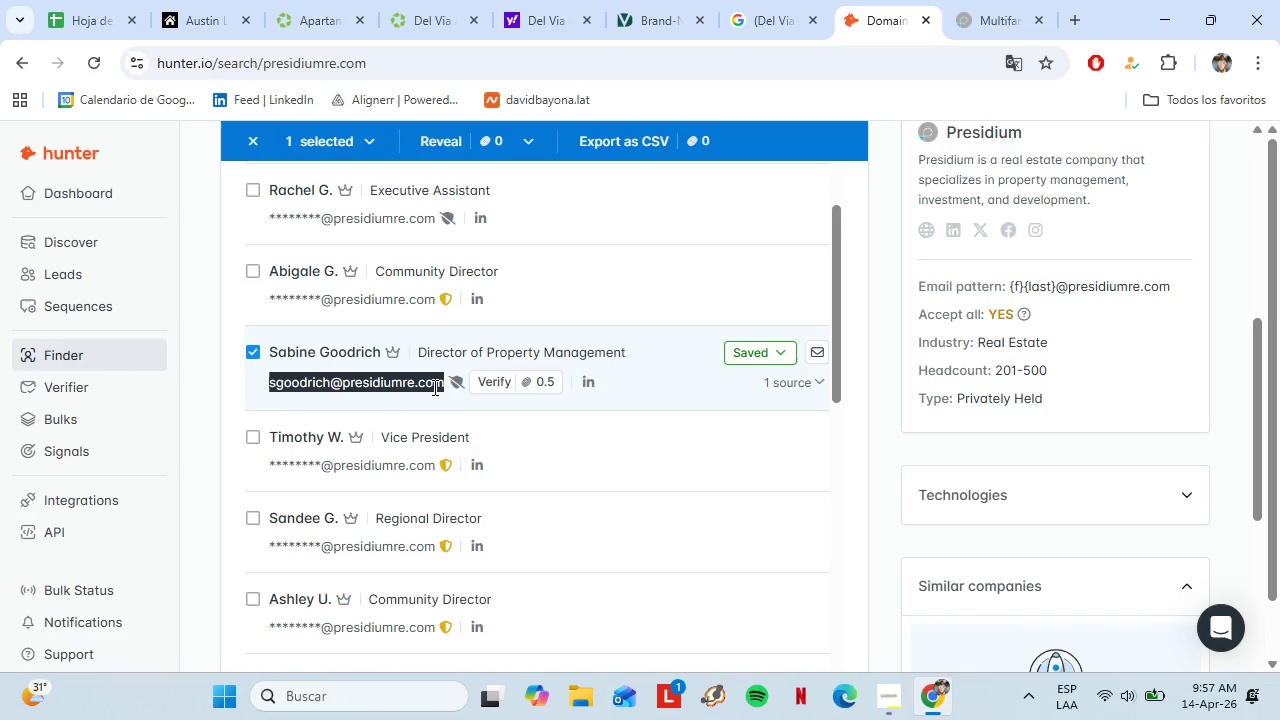 
key(Control+C)
 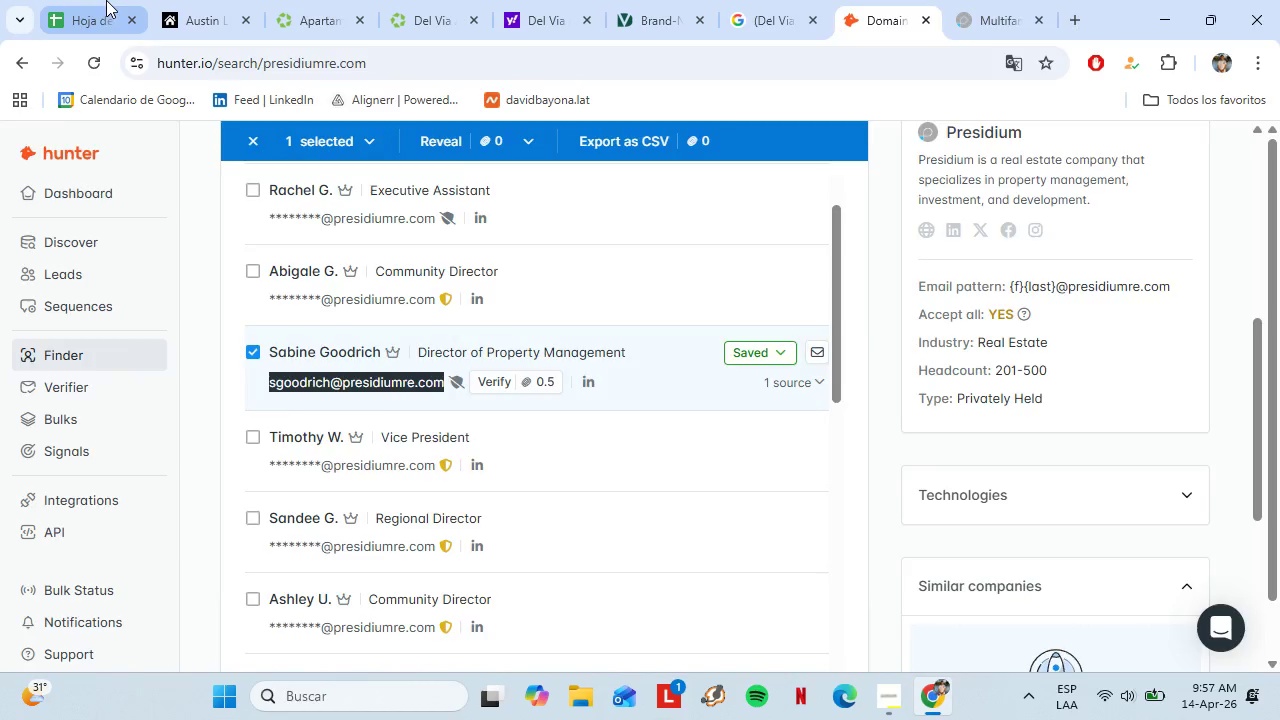 
left_click([106, 0])
 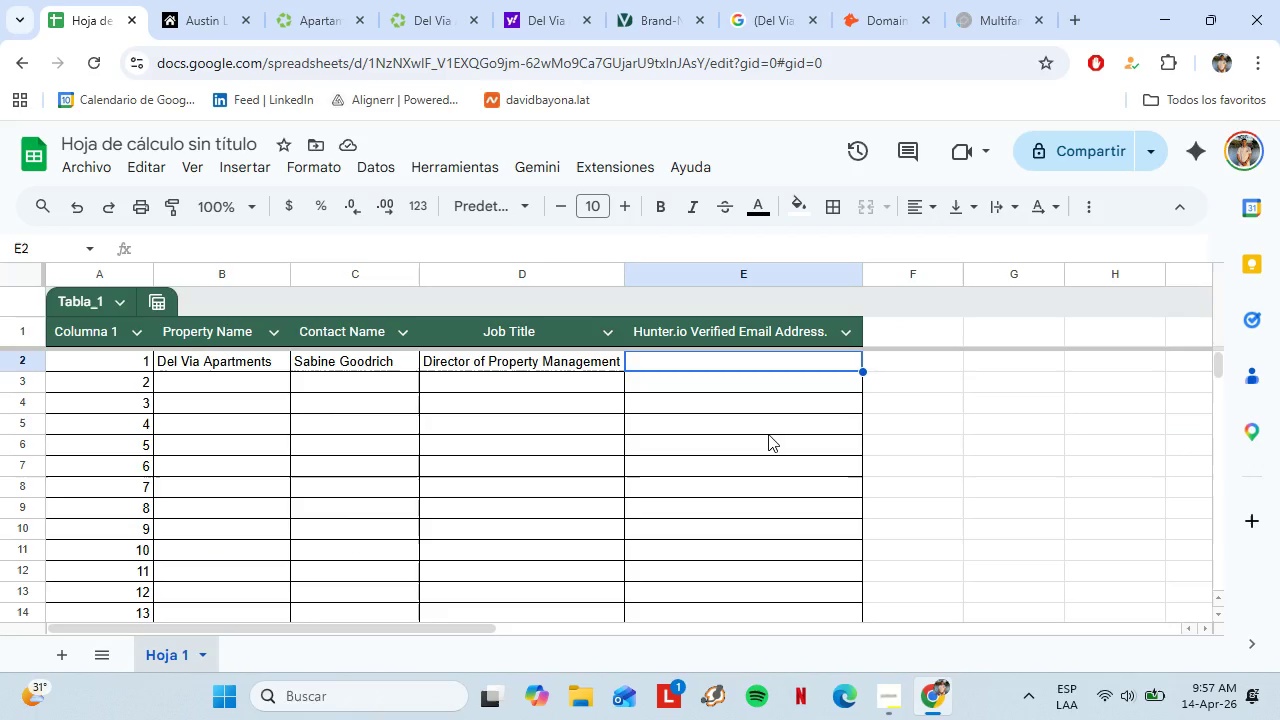 
key(Control+Shift+V)
 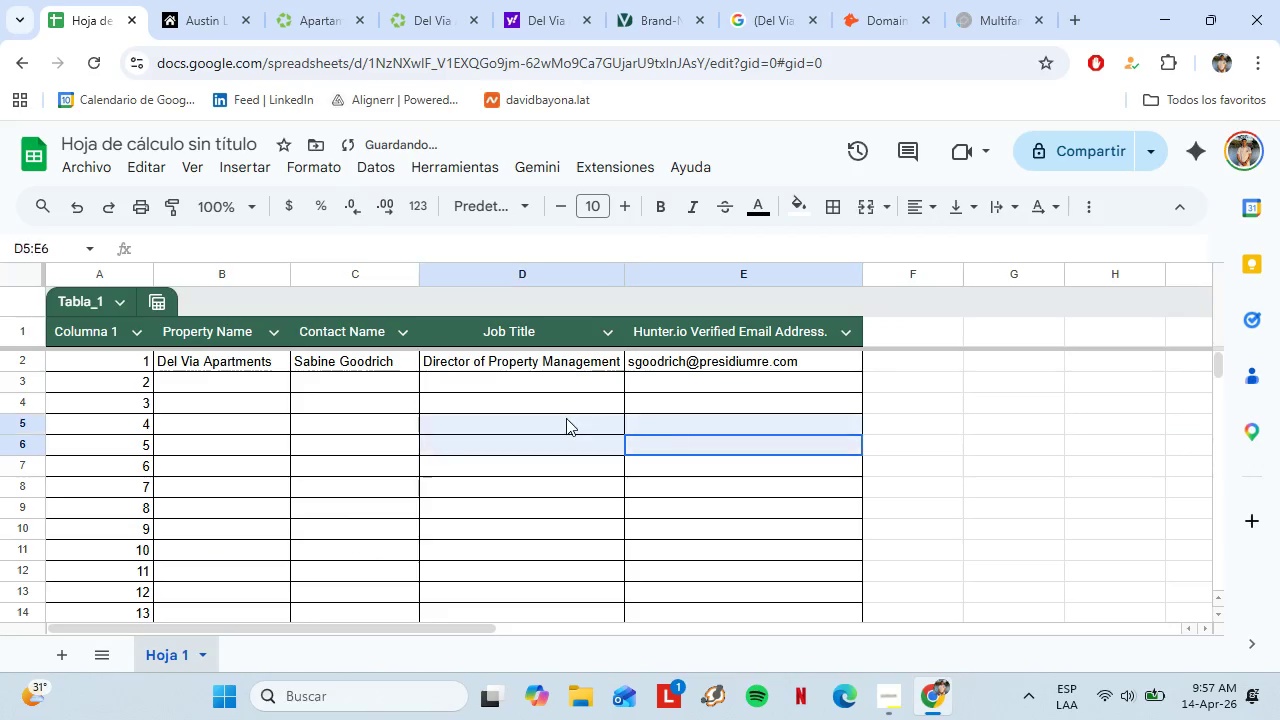 
left_click_drag(start_coordinate=[763, 436], to_coordinate=[566, 418])
 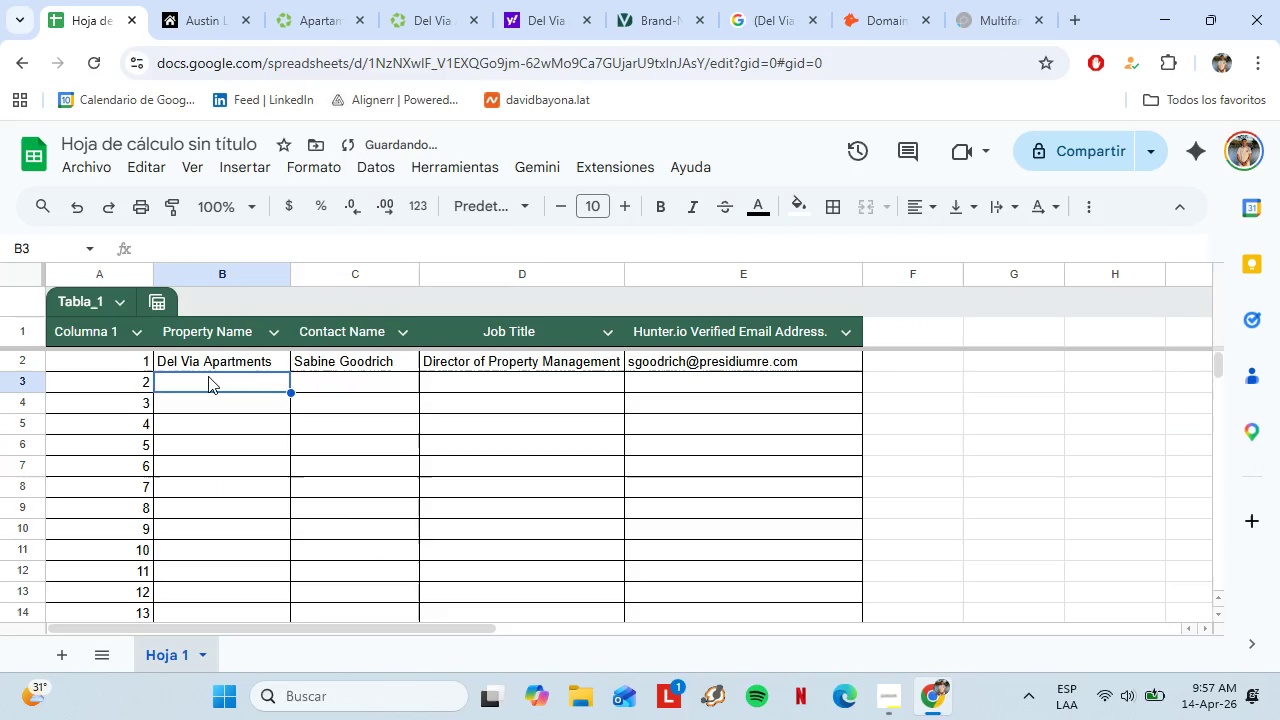 
left_click([208, 376])
 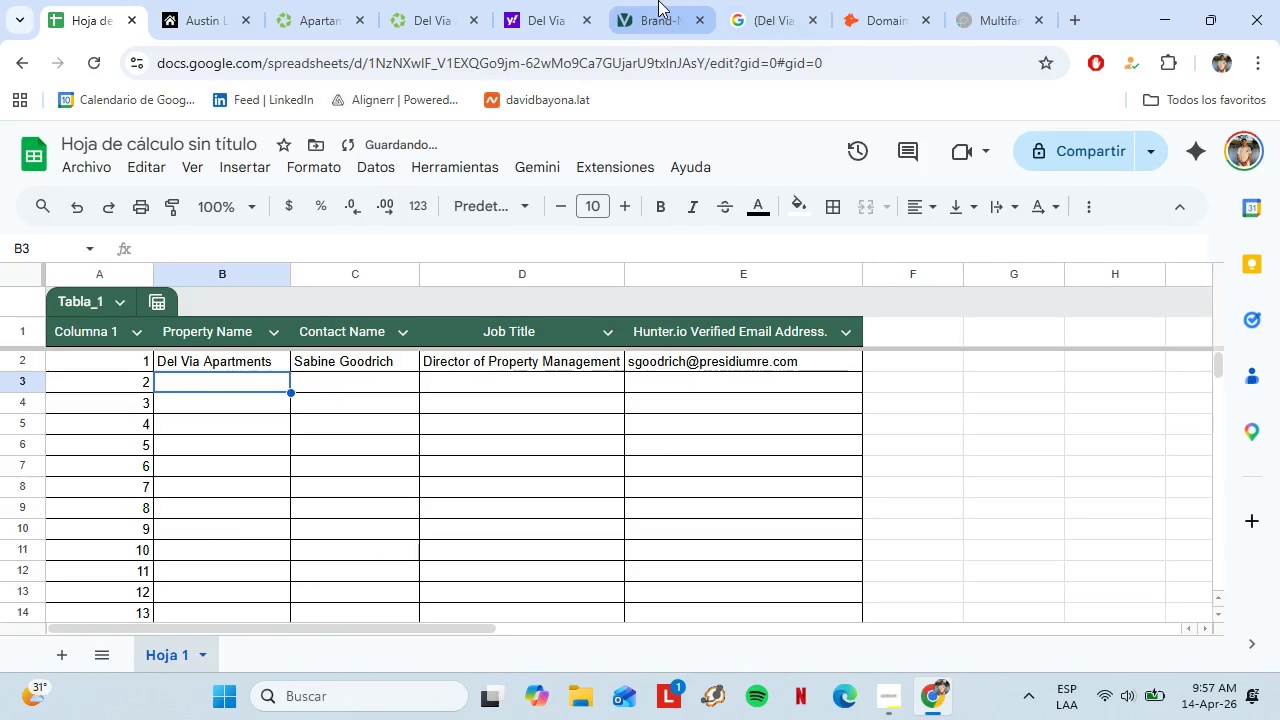 
left_click([658, 0])
 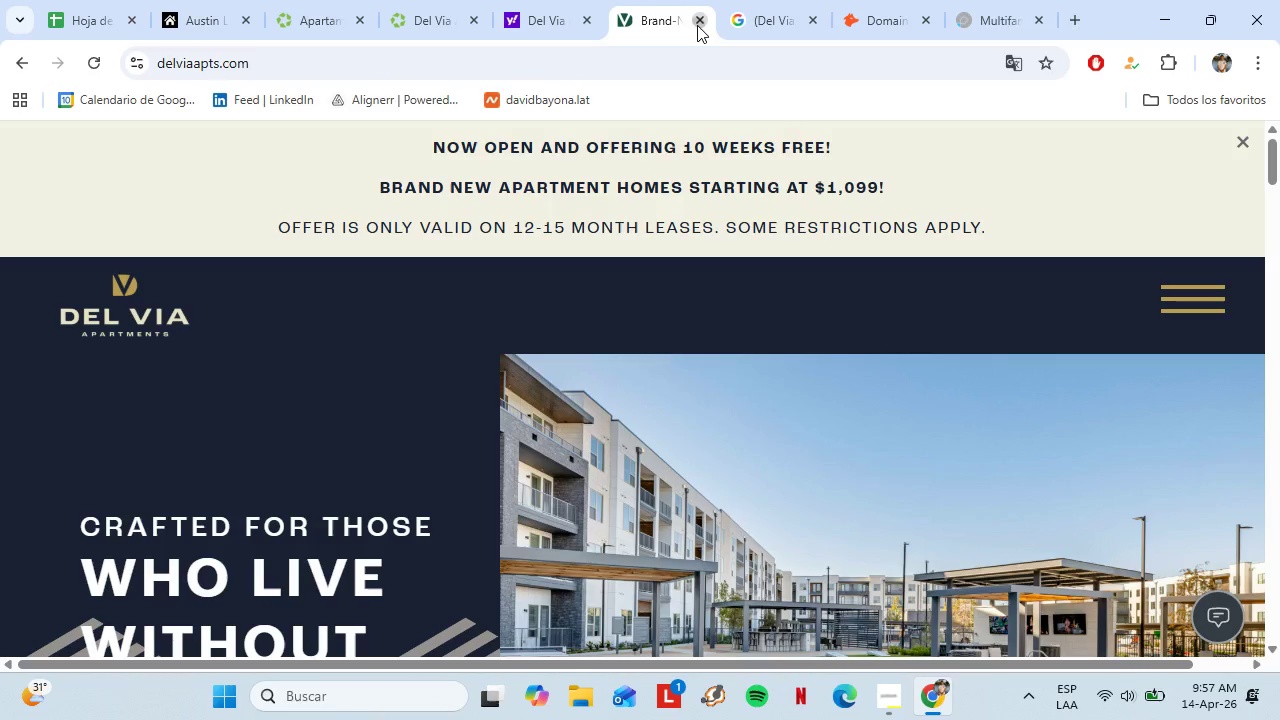 
left_click([697, 25])
 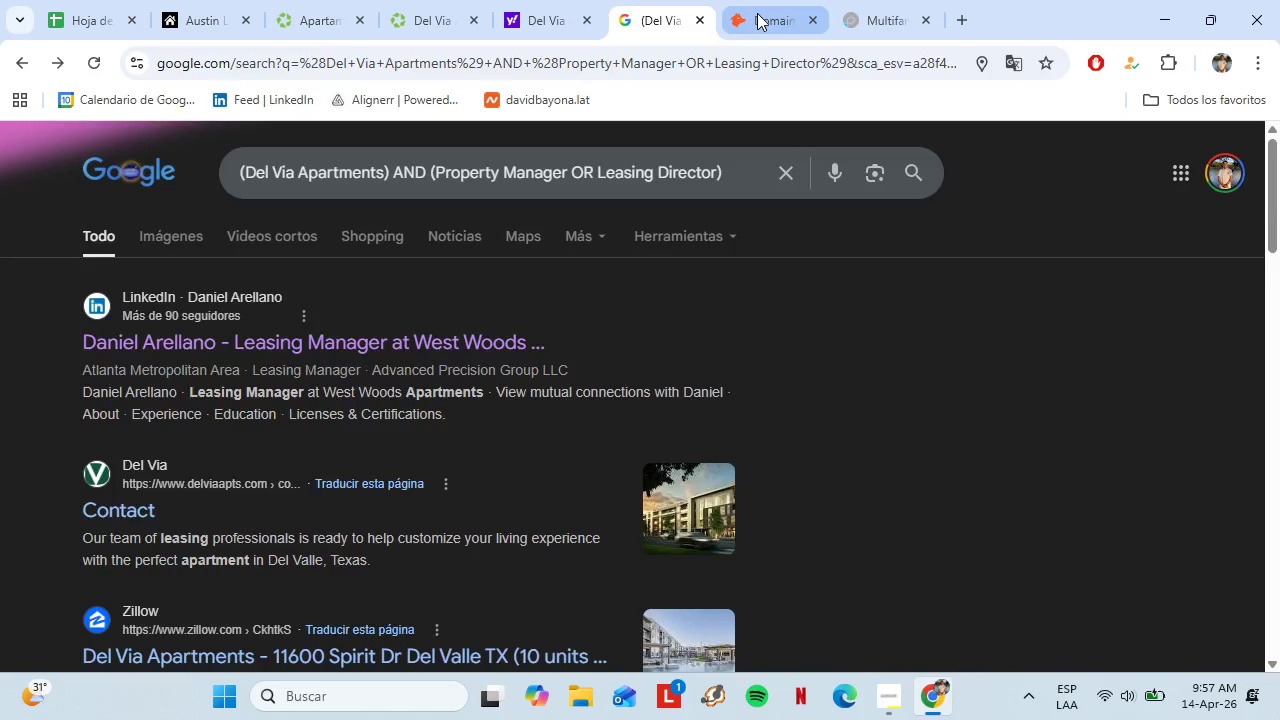 
left_click([757, 13])
 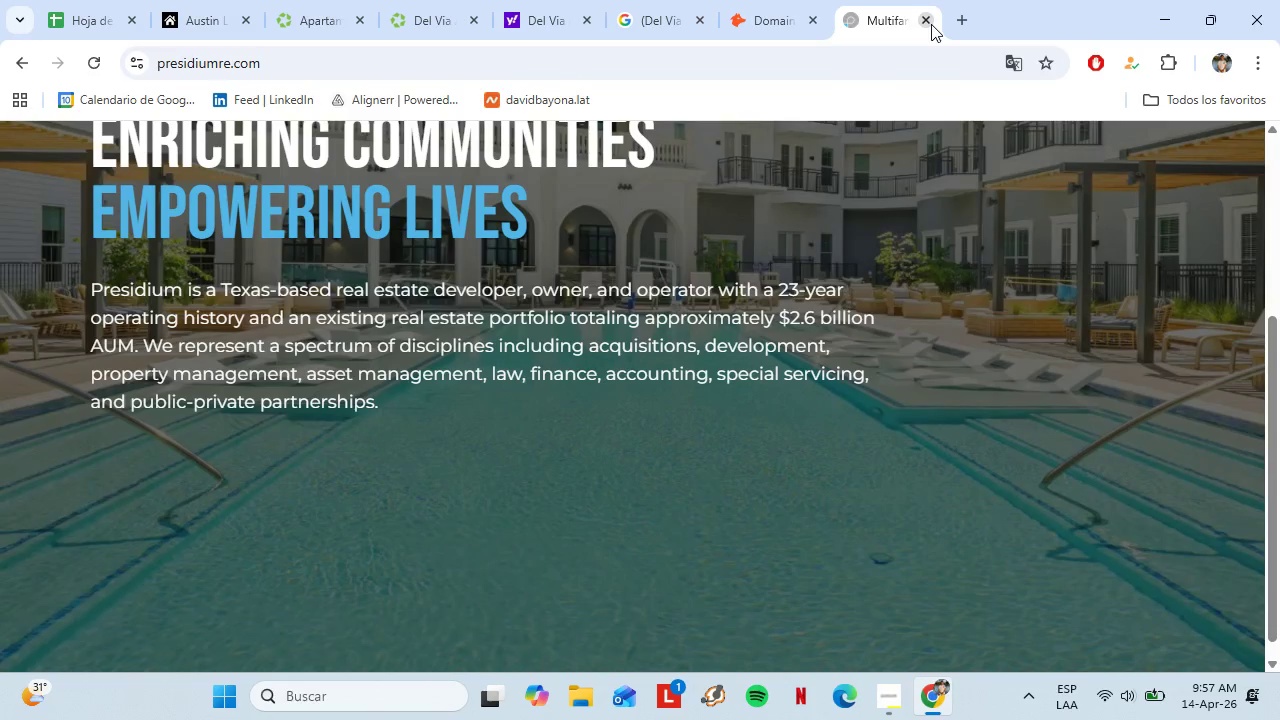 
left_click([931, 24])
 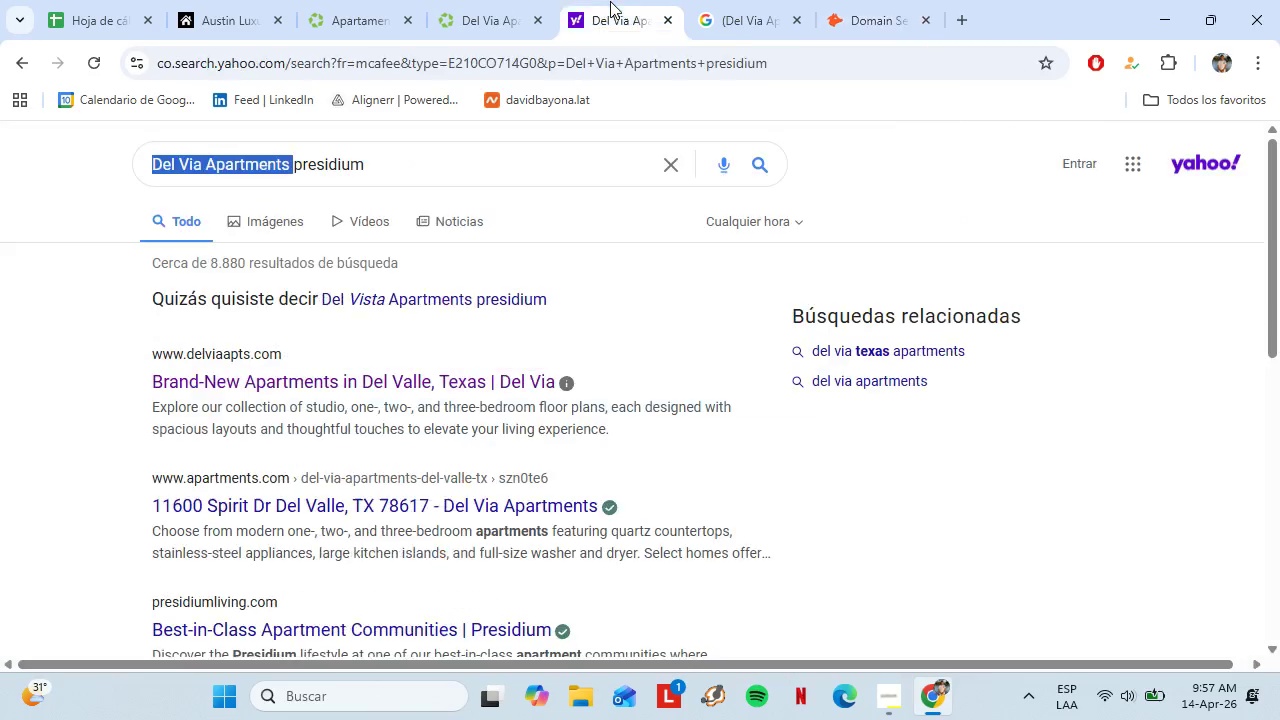 
left_click([610, 1])
 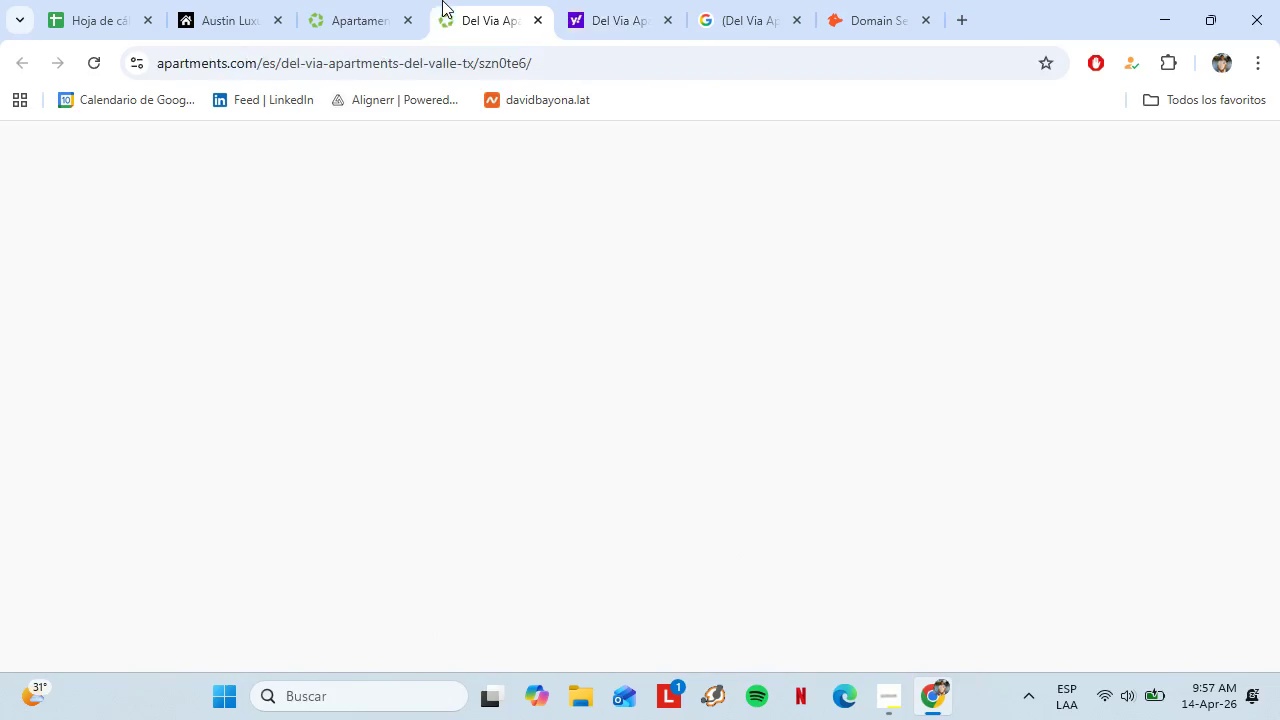 
left_click([442, 0])
 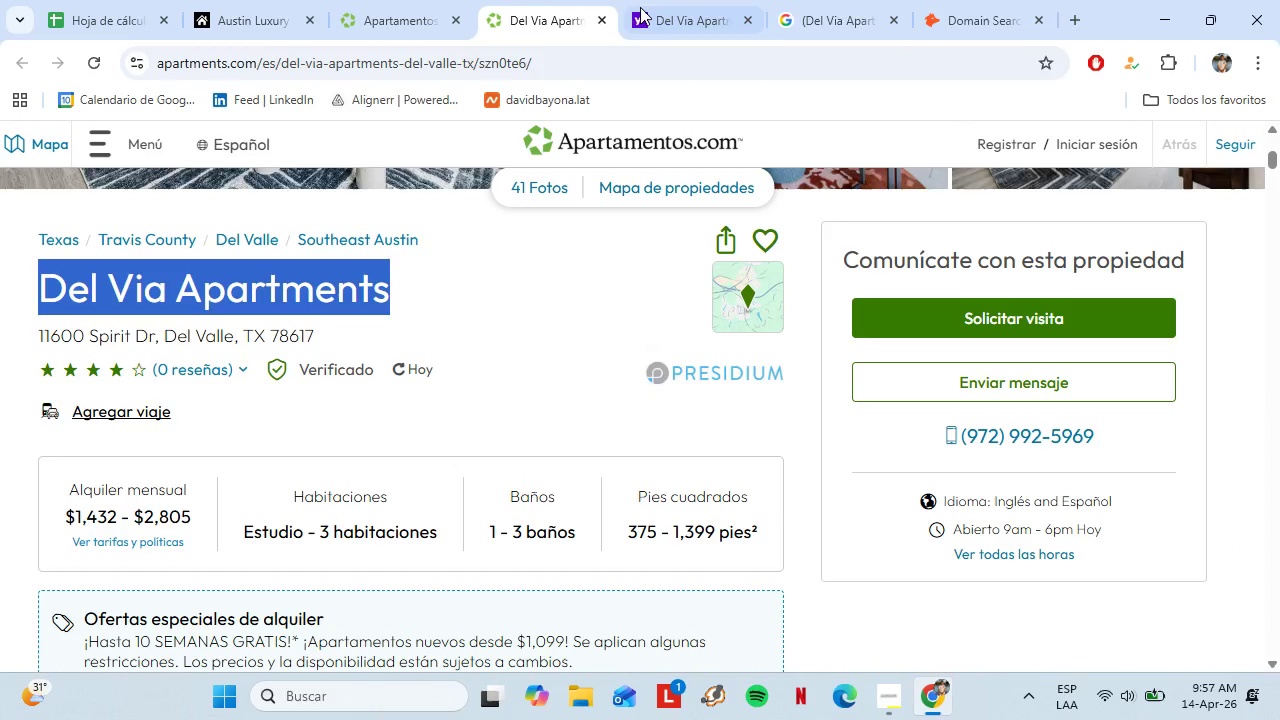 
left_click([595, 19])
 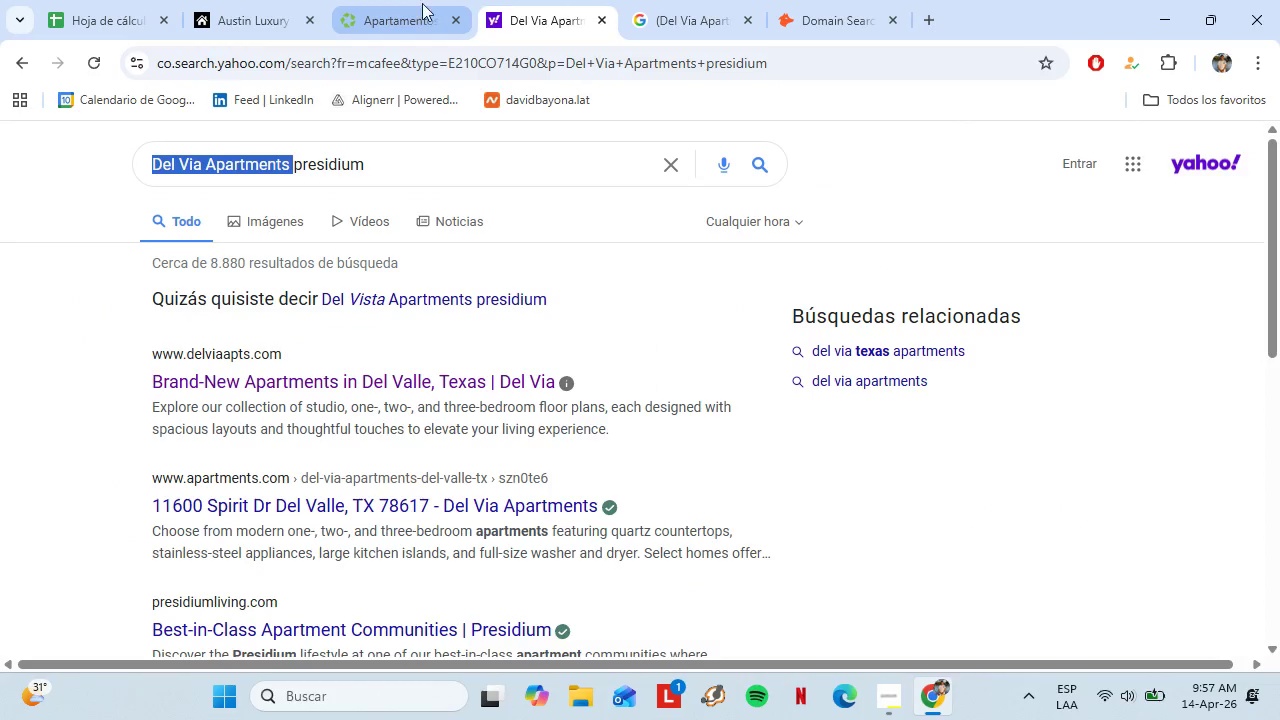 
left_click([405, 0])
 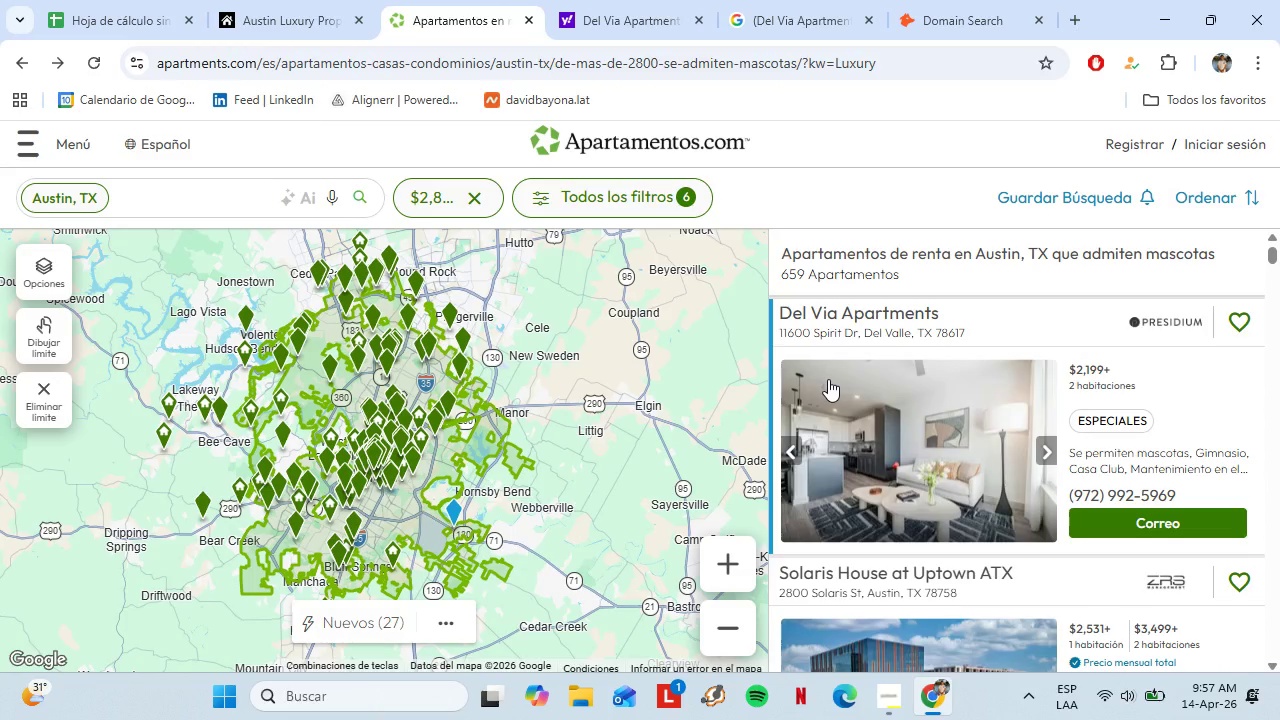 
scroll: coordinate [999, 393], scroll_direction: down, amount: 1.0
 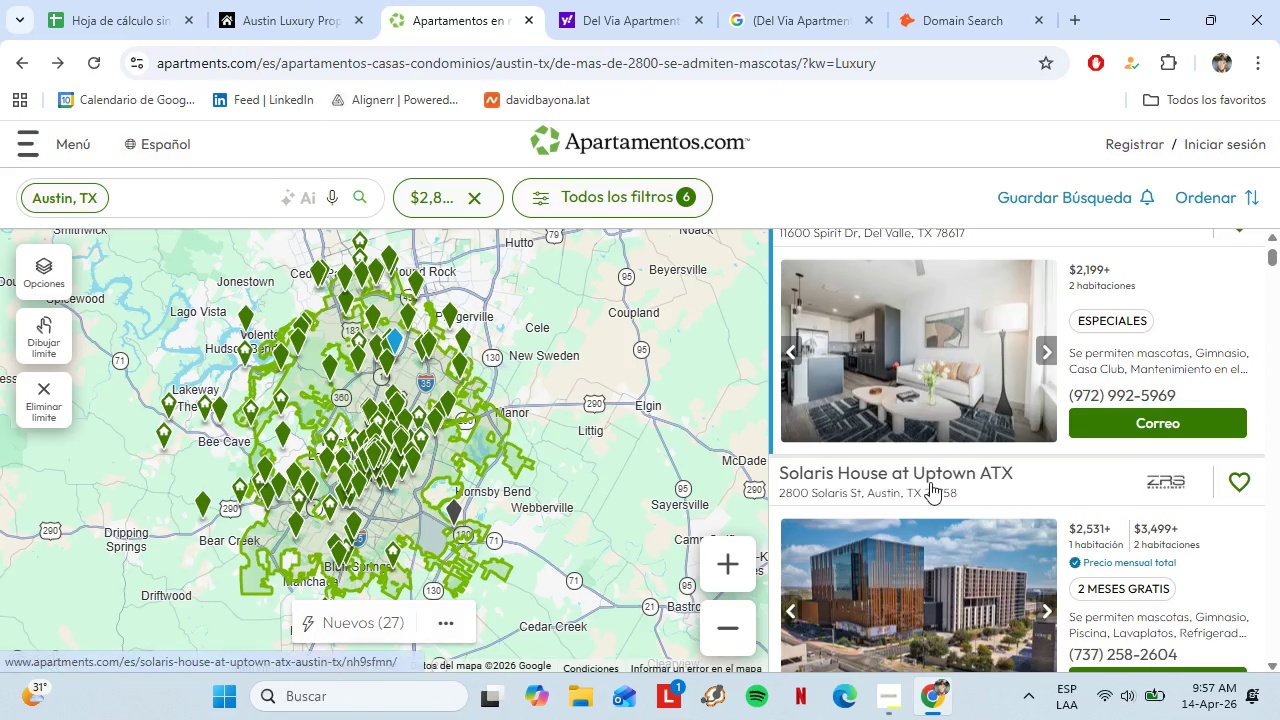 
left_click([930, 482])
 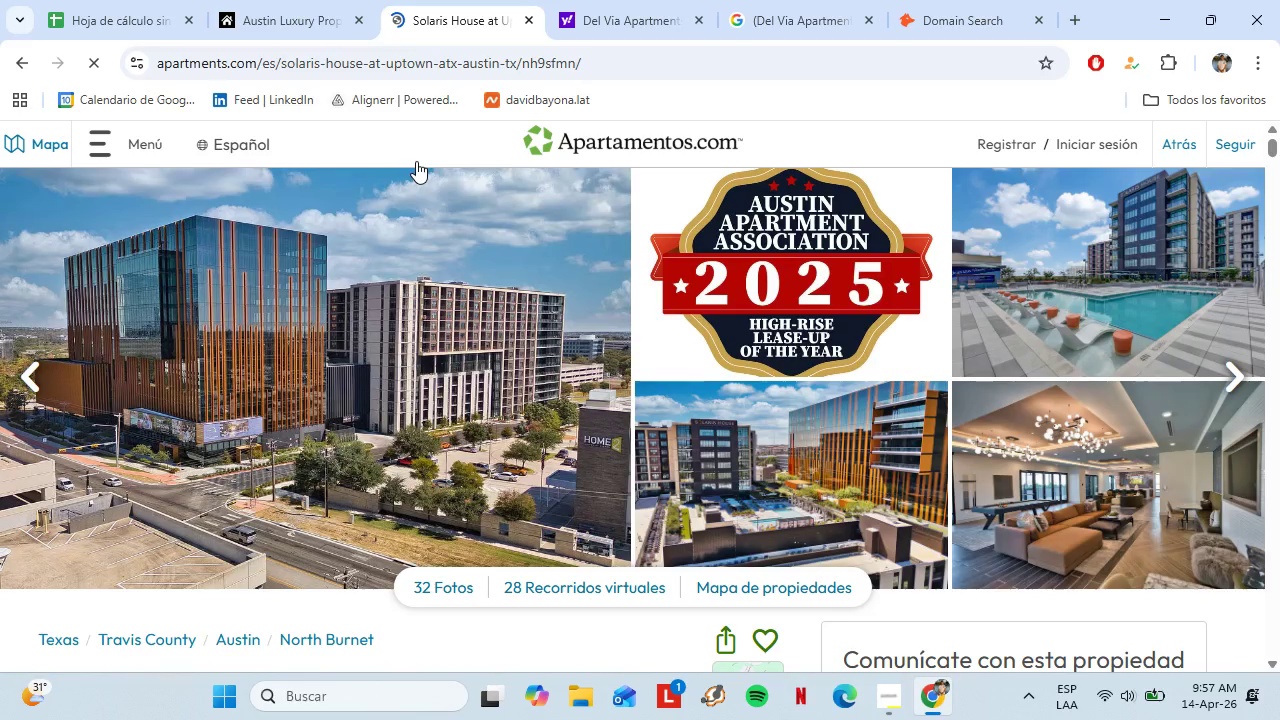 
scroll: coordinate [388, 150], scroll_direction: up, amount: 1.0
 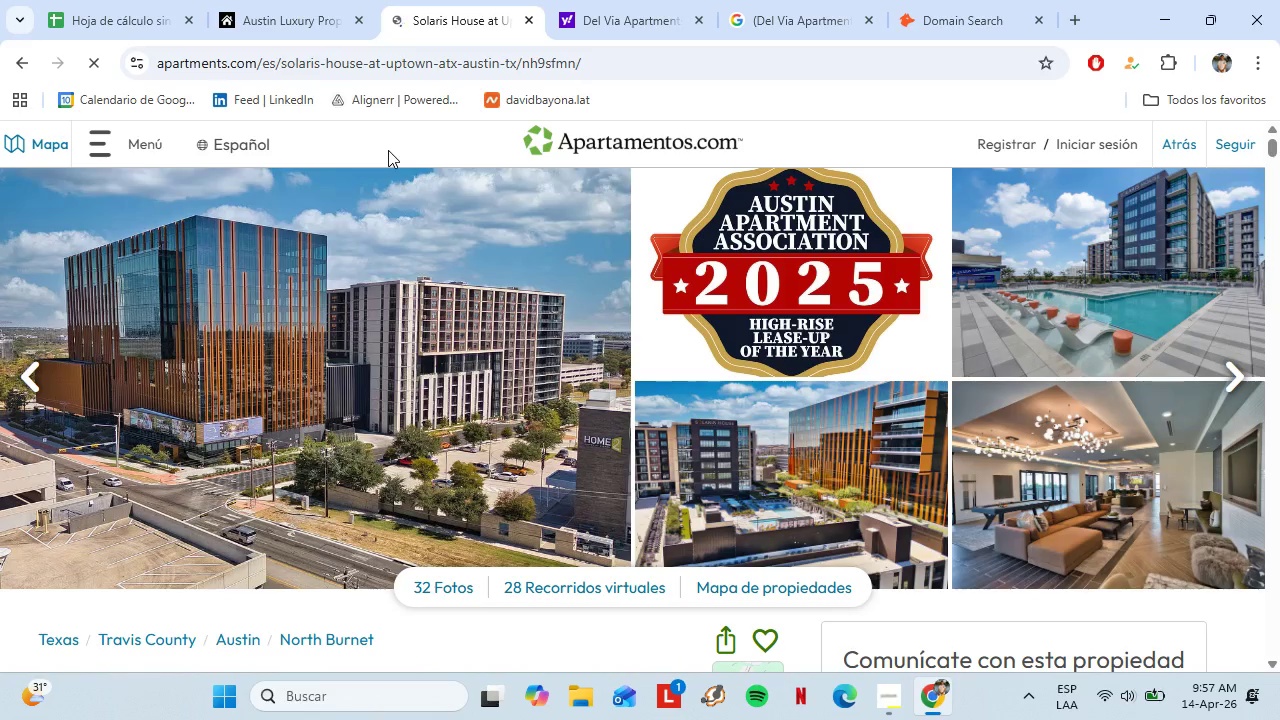 
wait(11.37)
 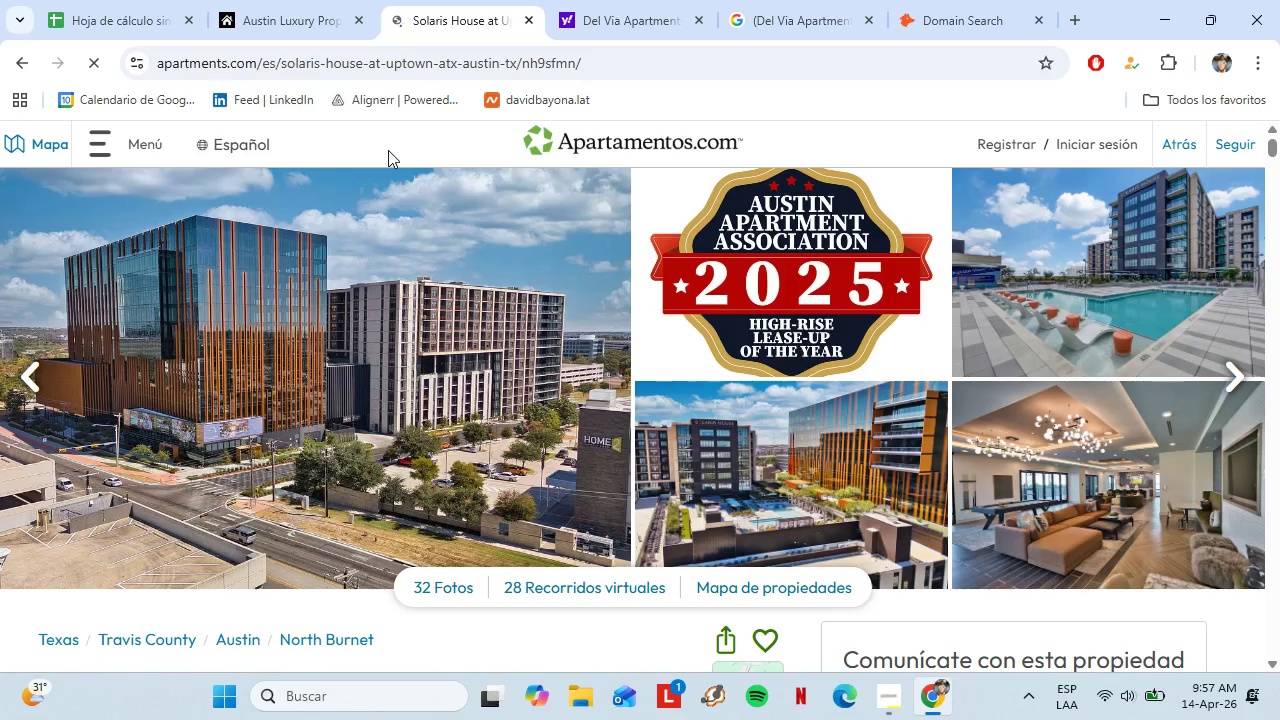 
scroll: coordinate [613, 274], scroll_direction: down, amount: 4.0
 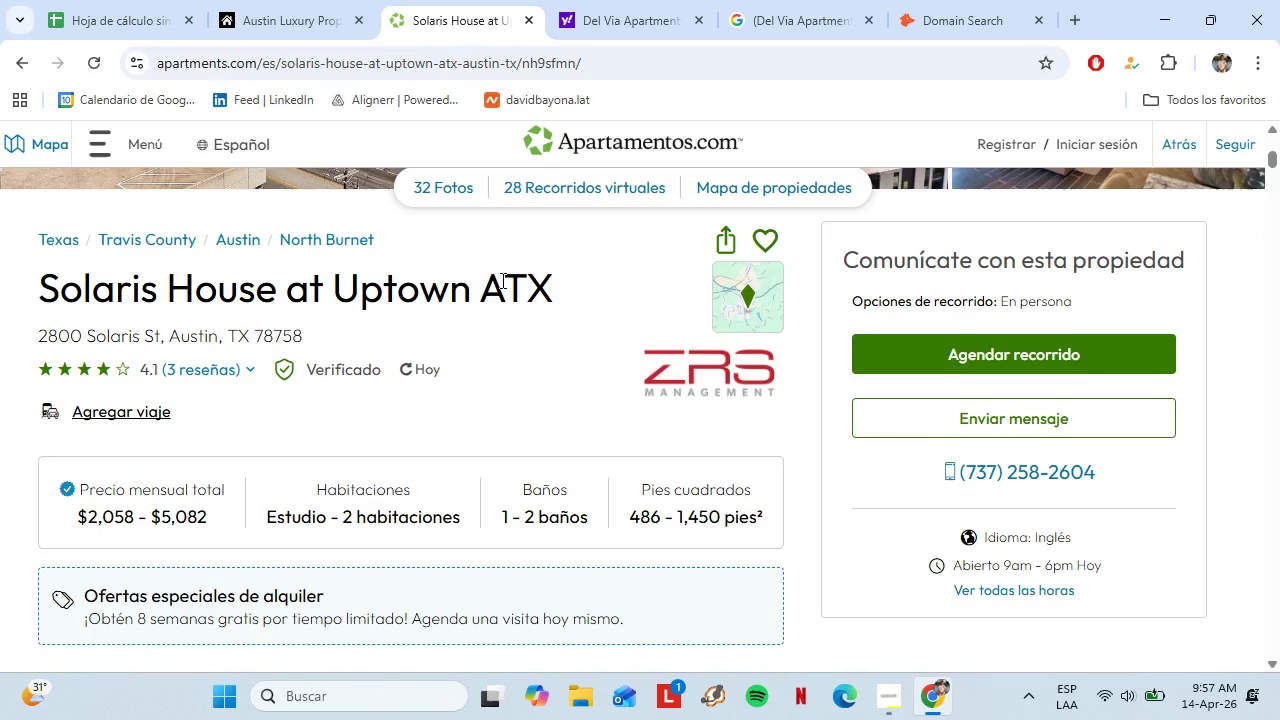 
double_click([500, 279])
 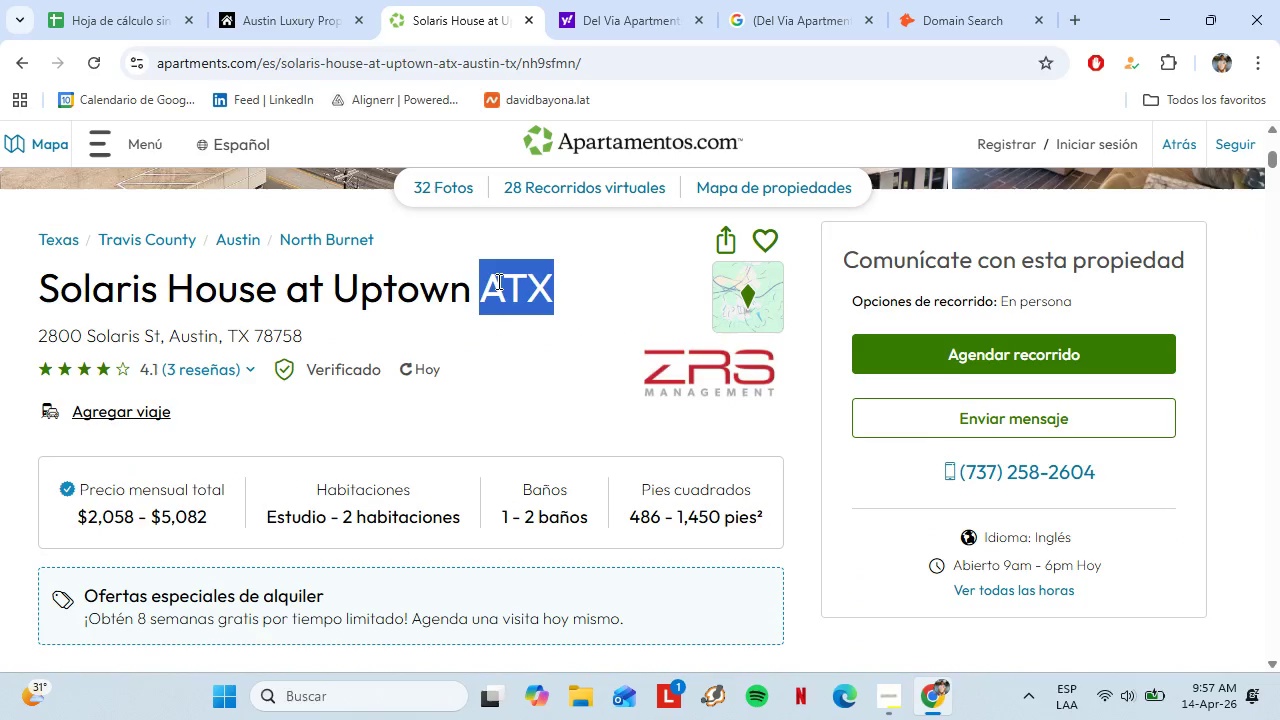 
triple_click([500, 279])
 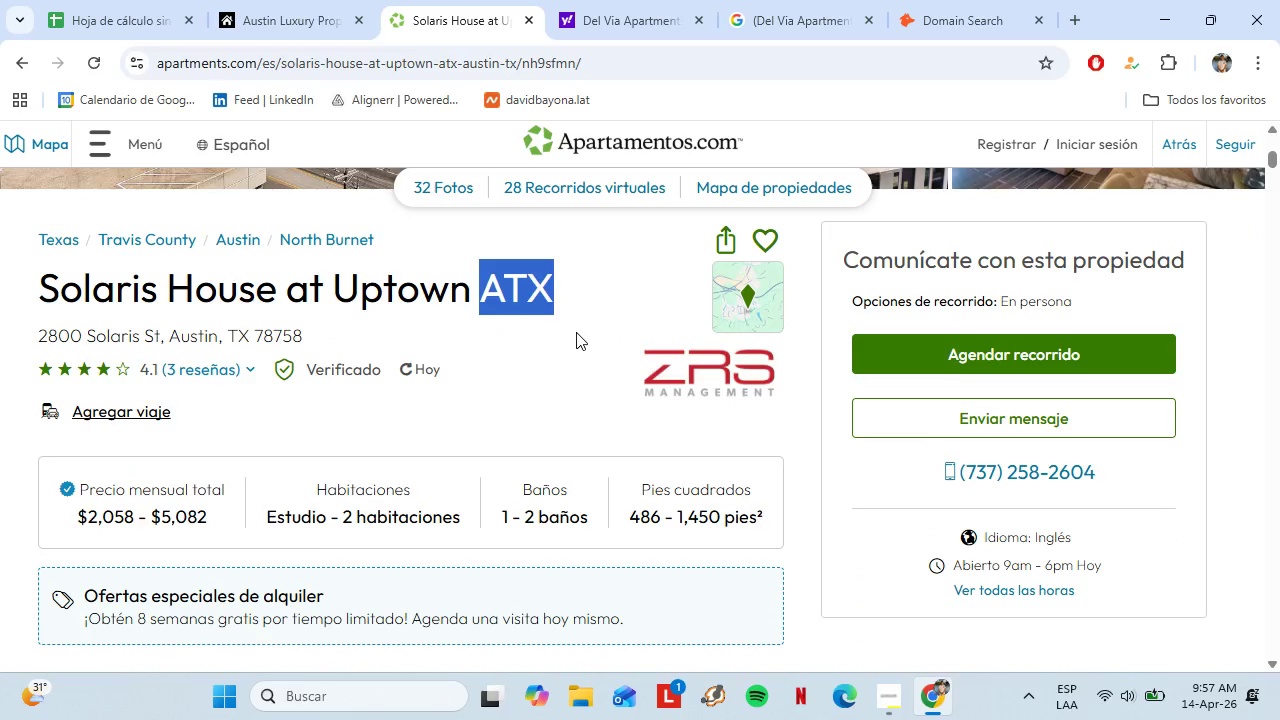 
left_click([587, 314])
 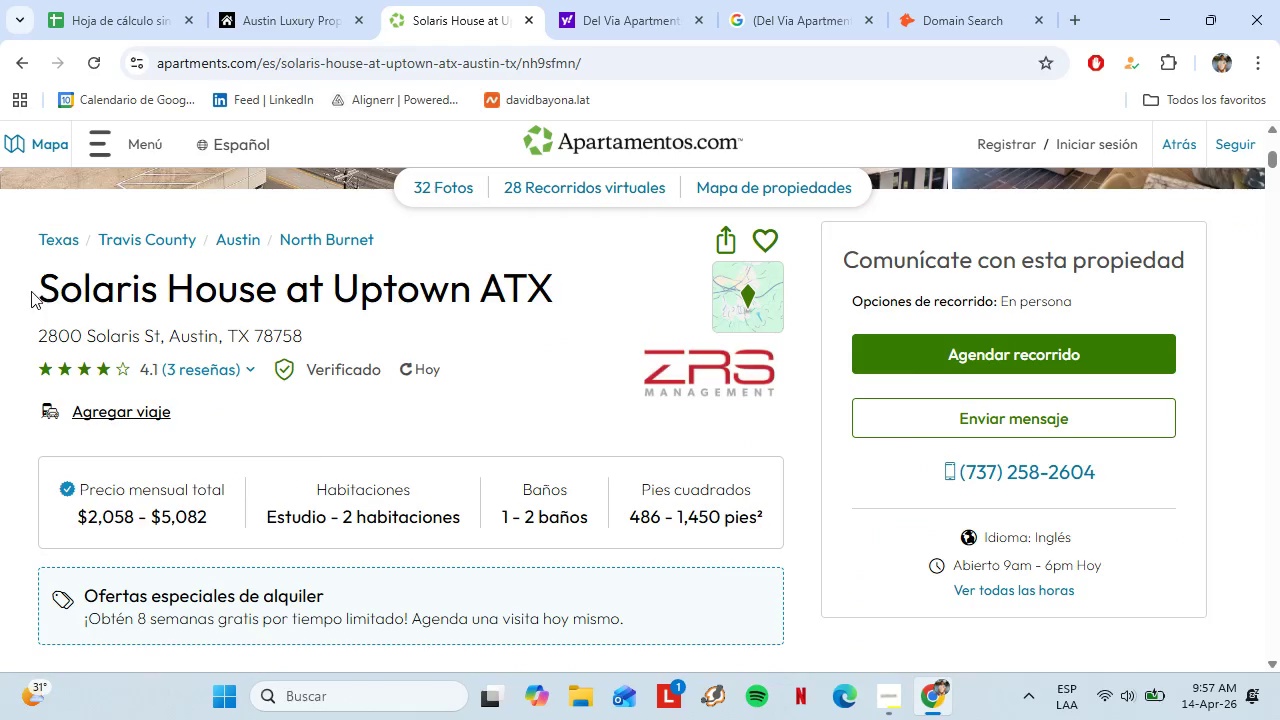 
left_click_drag(start_coordinate=[36, 288], to_coordinate=[552, 291])
 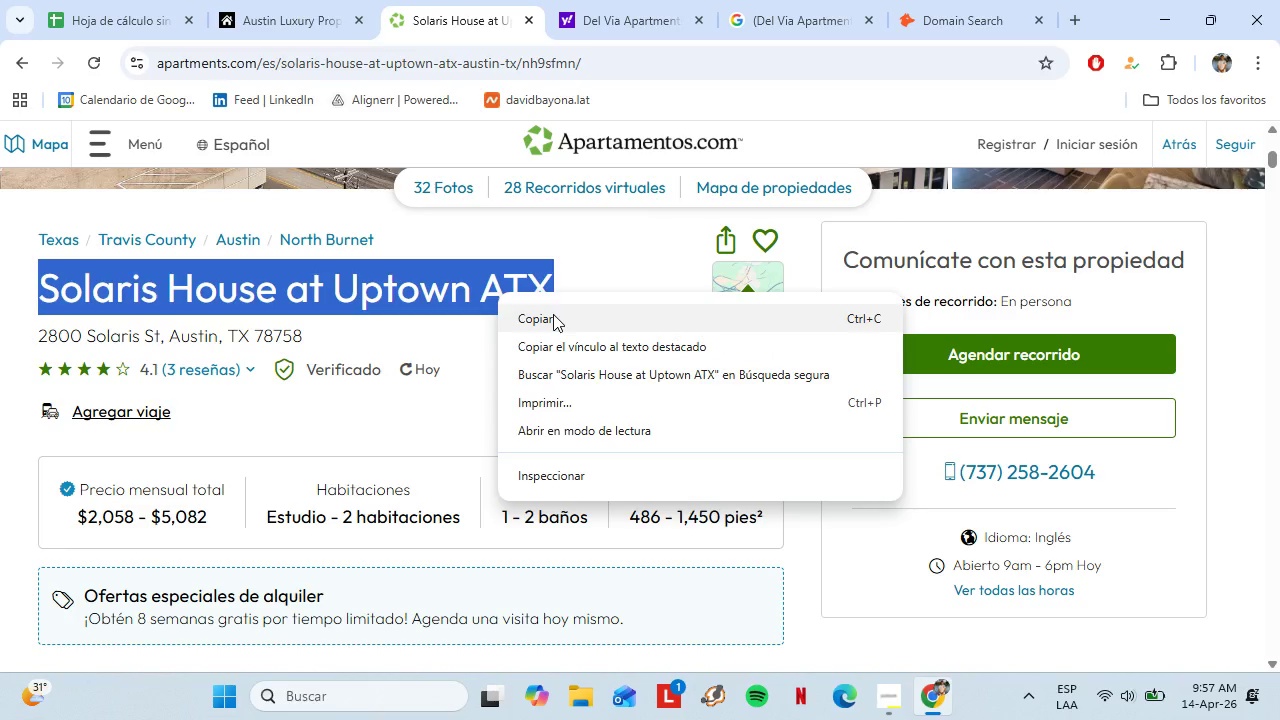 
left_click([553, 314])
 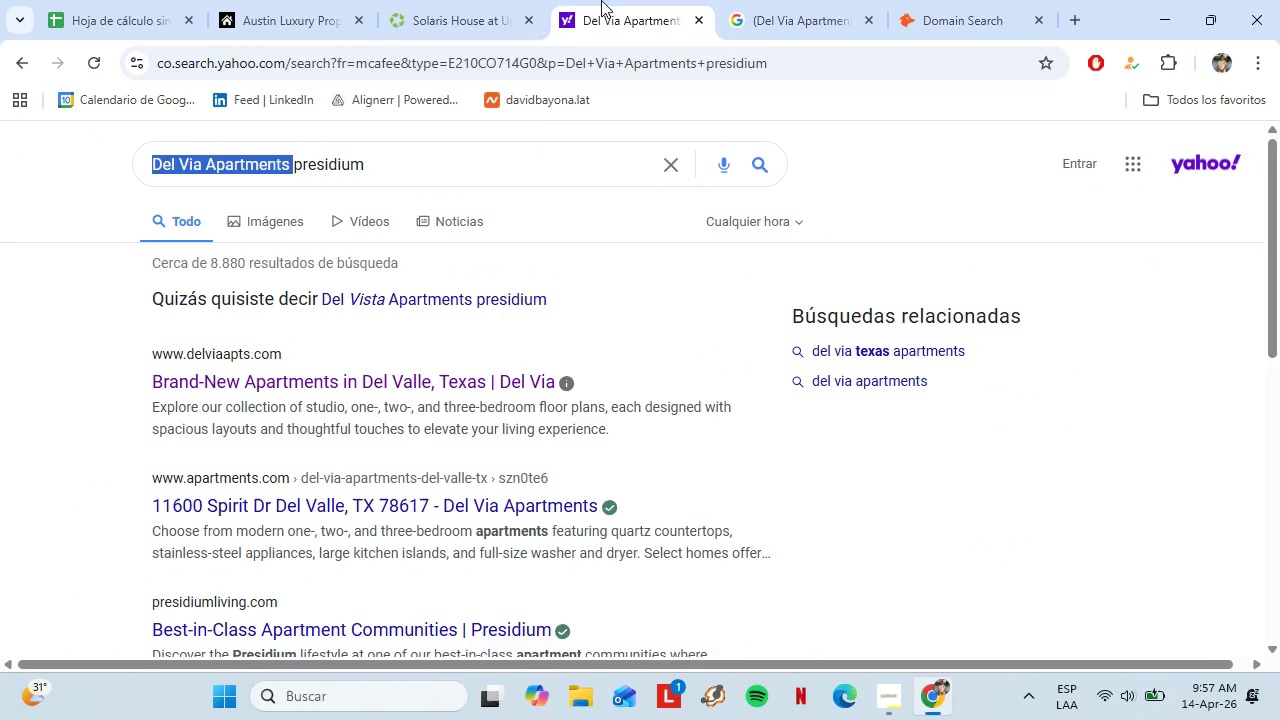 
left_click([601, 0])
 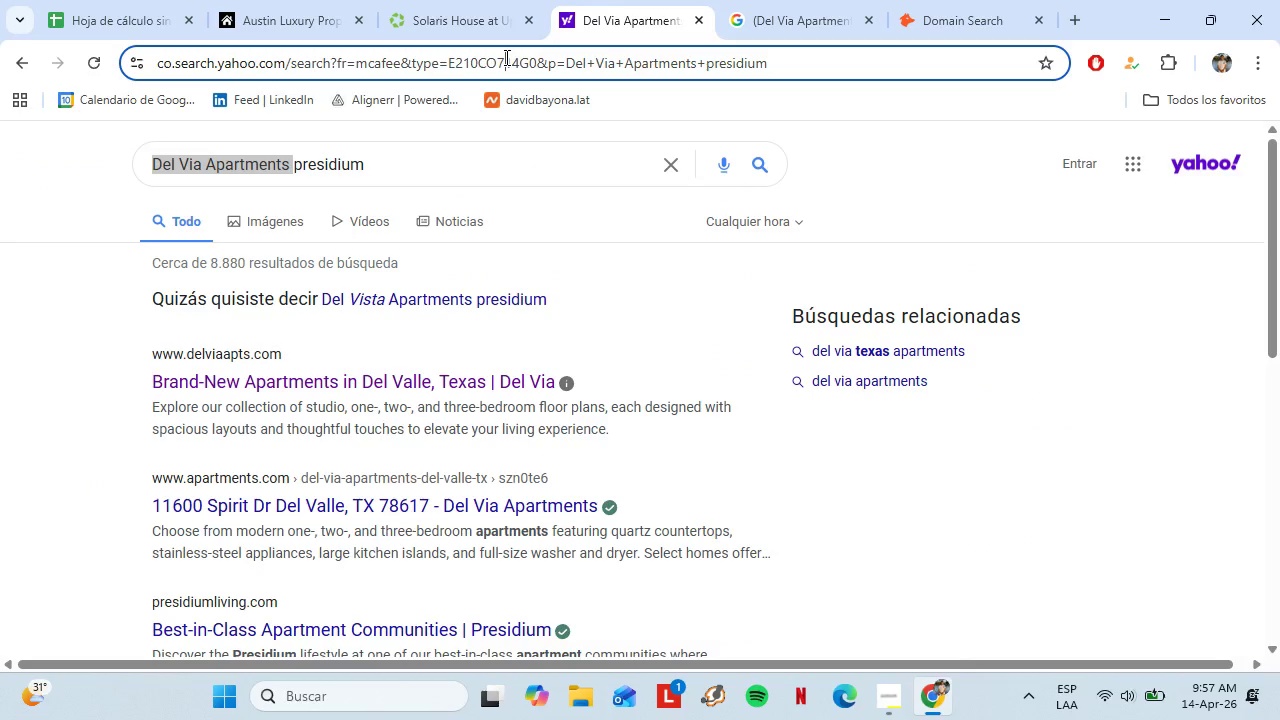 
left_click([505, 57])
 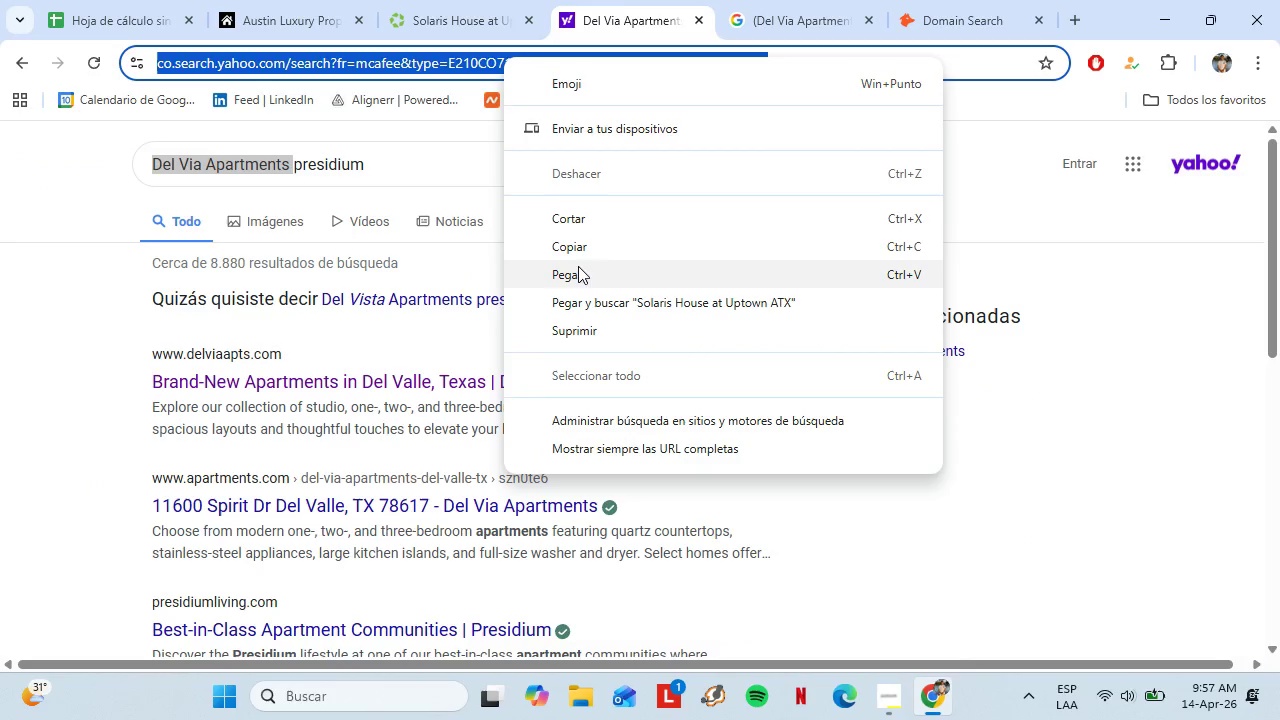 
left_click([577, 272])
 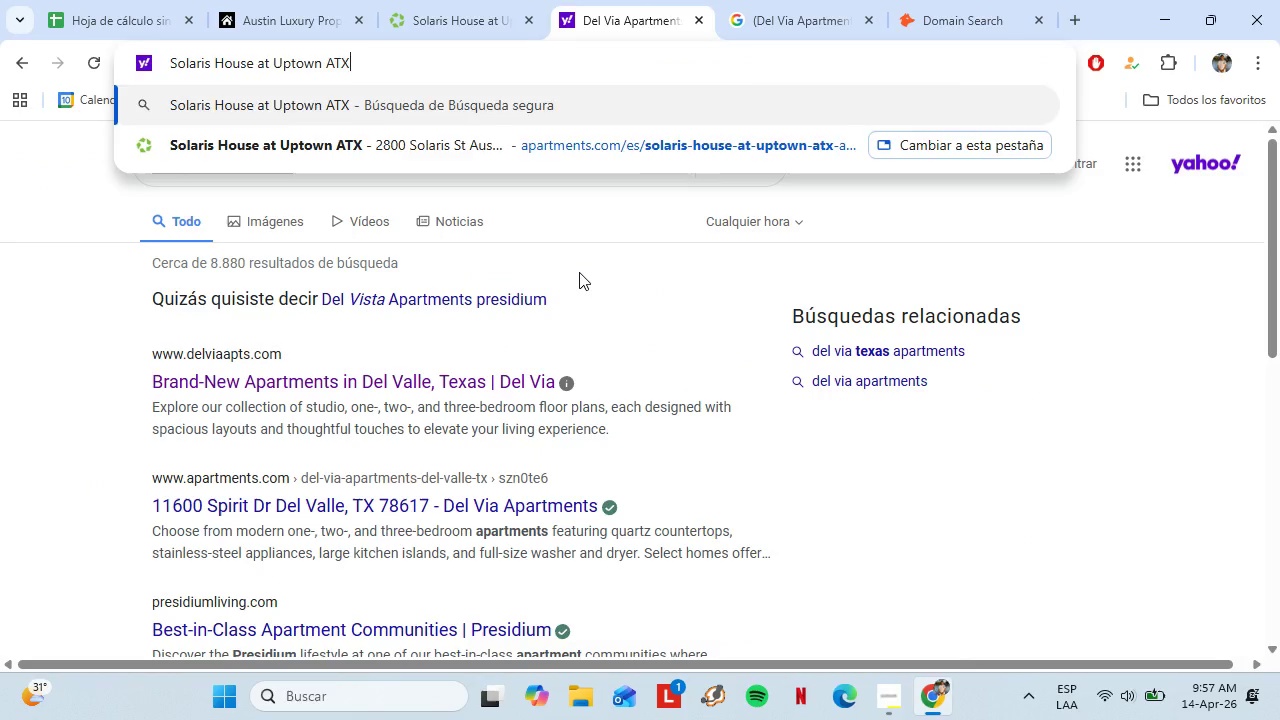 
key(Enter)
 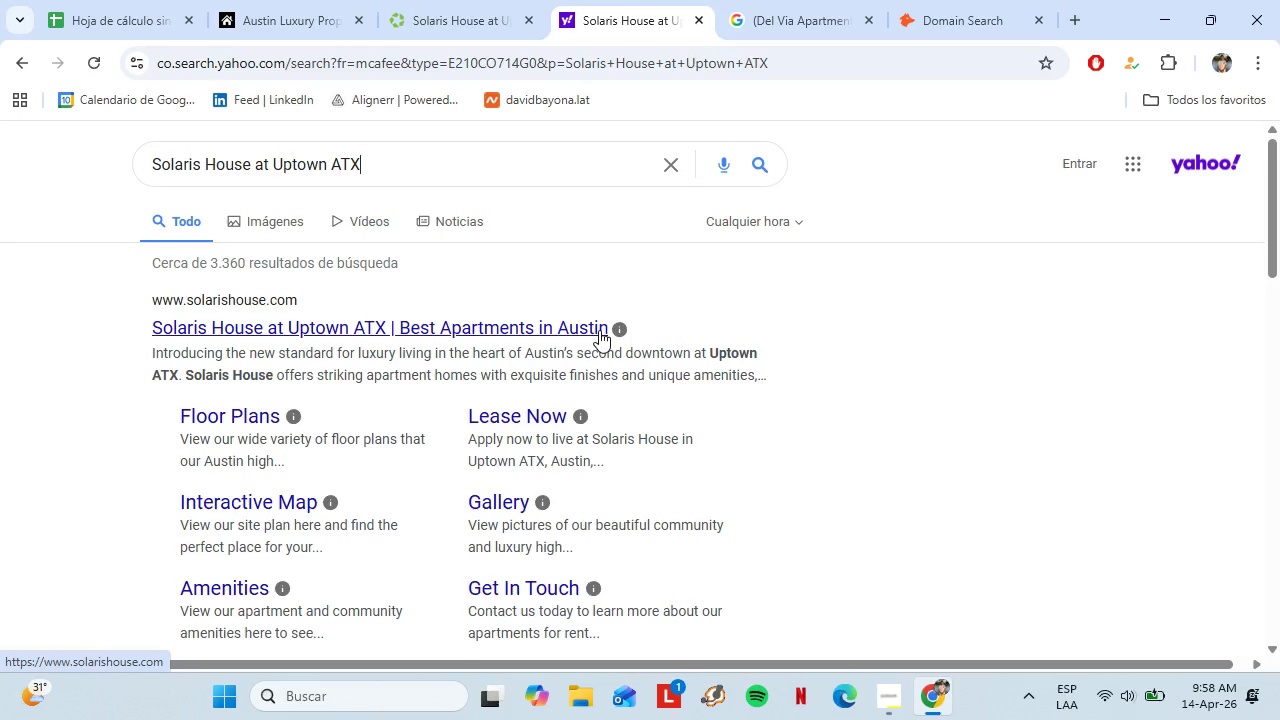 
wait(49.94)
 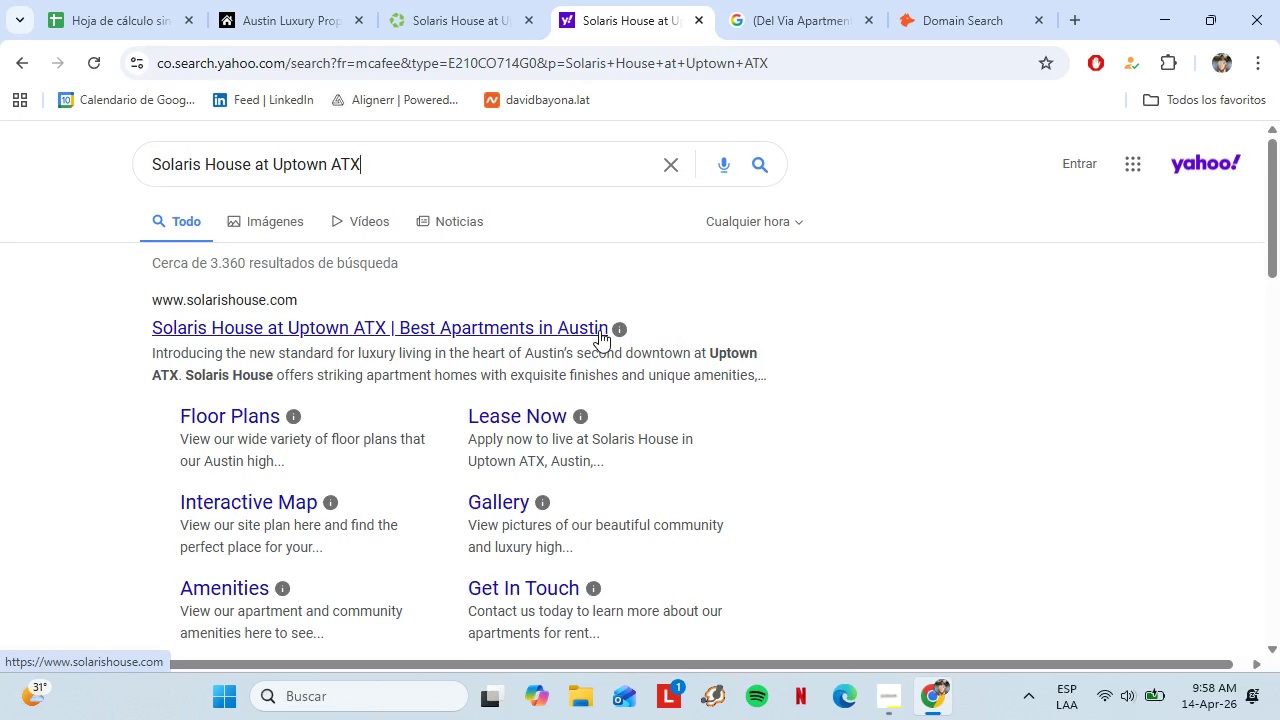 
left_click([315, 322])
 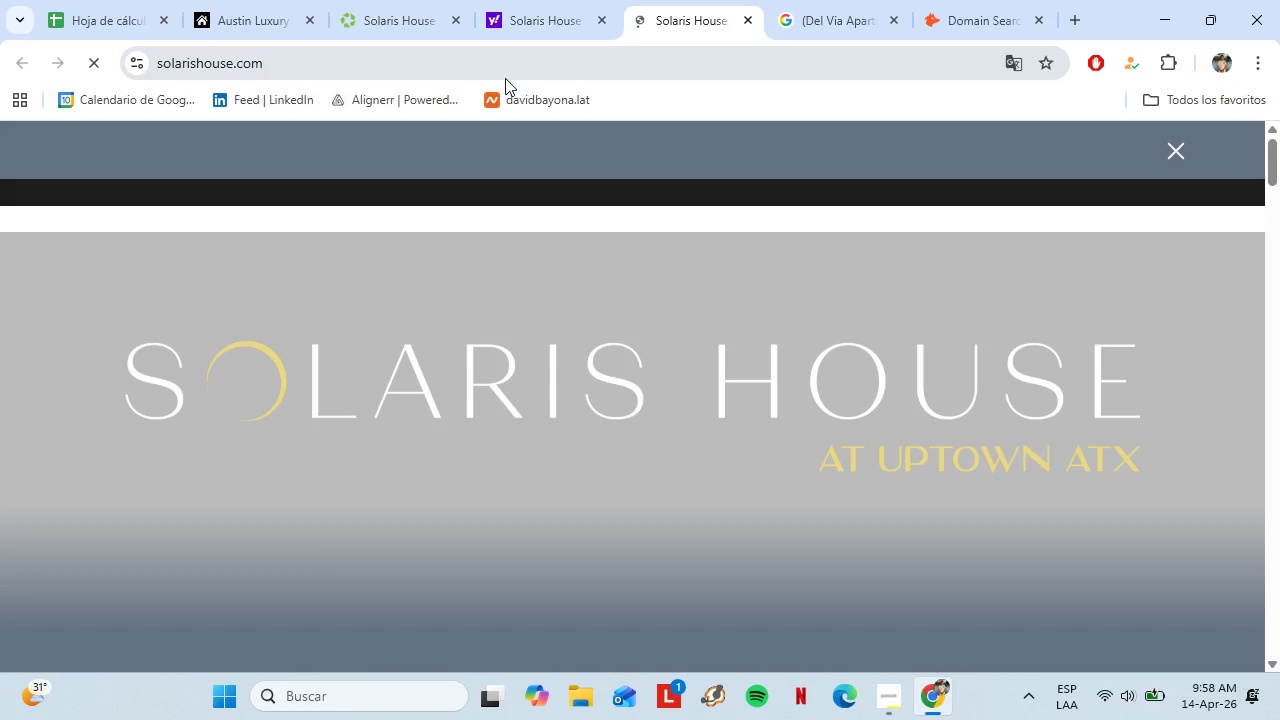 
scroll: coordinate [536, 261], scroll_direction: down, amount: 3.0
 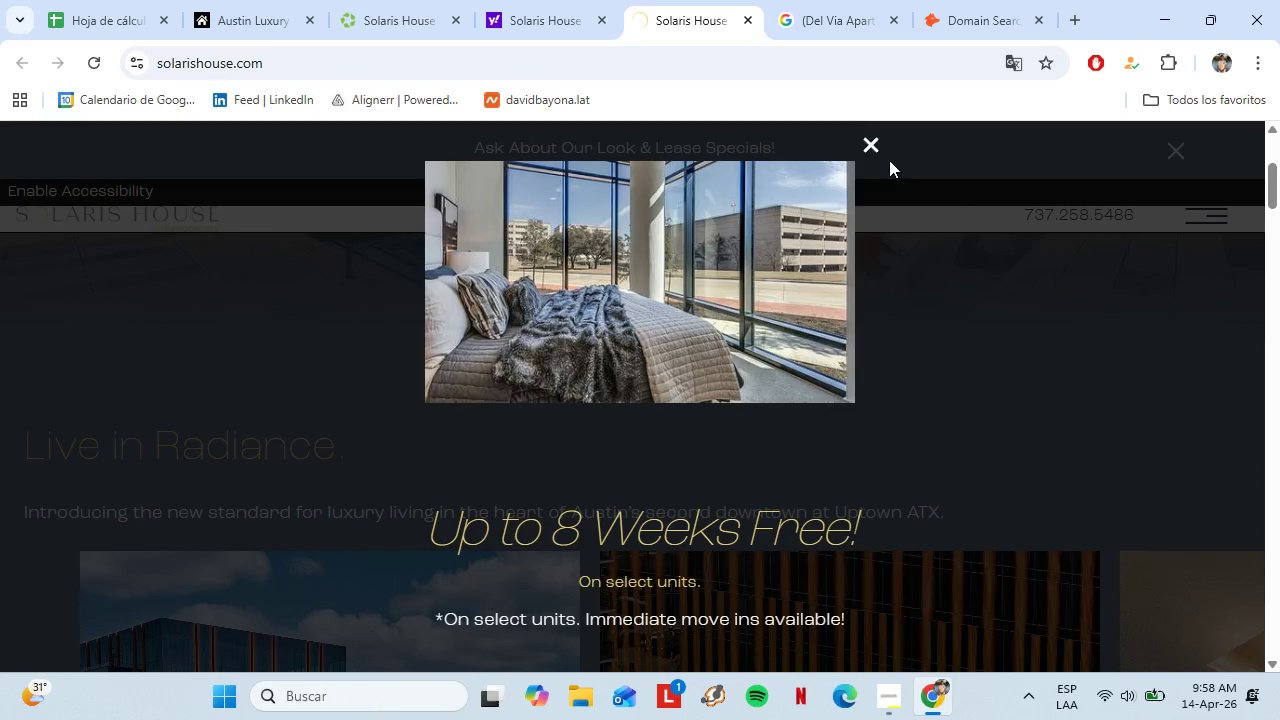 
left_click([865, 136])
 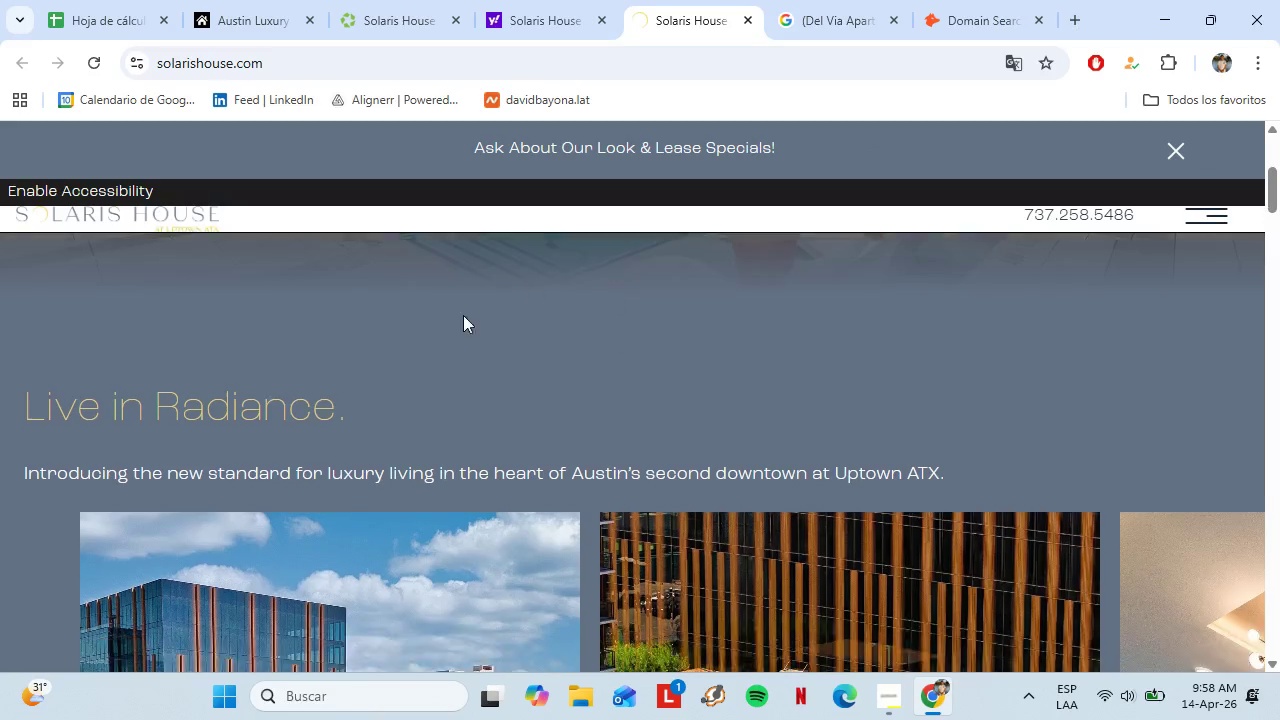 
scroll: coordinate [416, 289], scroll_direction: down, amount: 2.0
 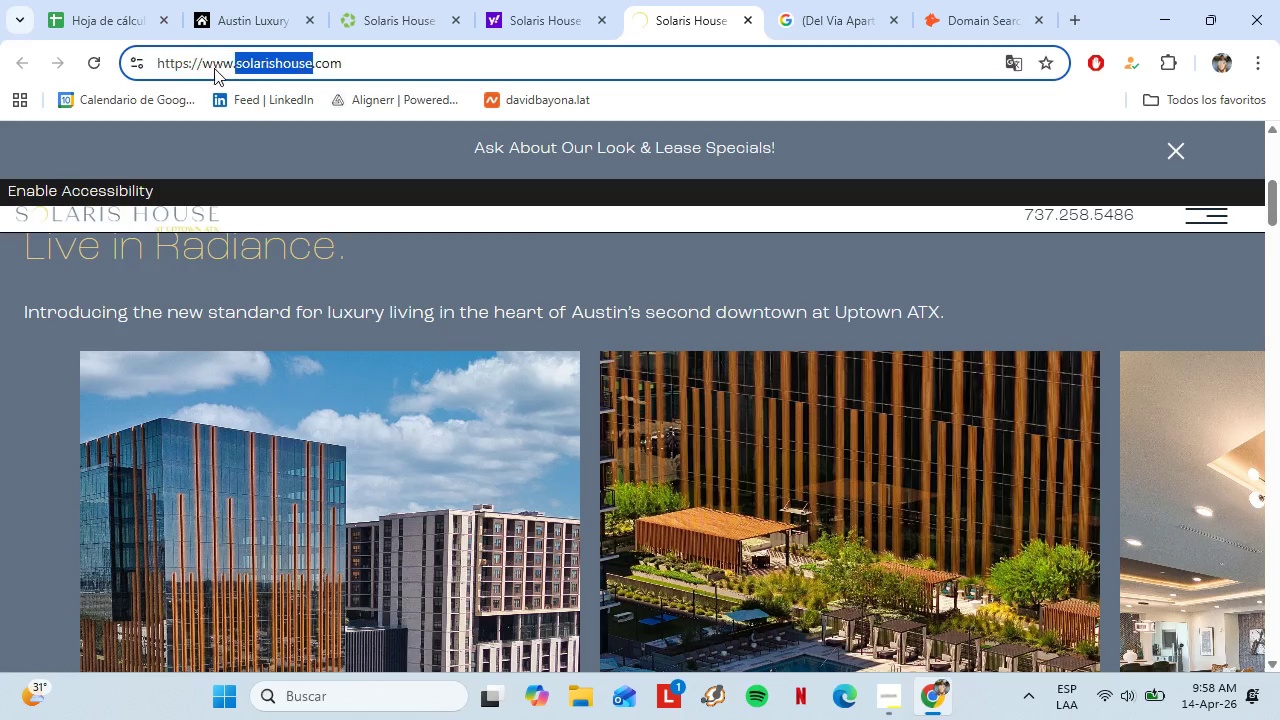 
double_click([214, 68])
 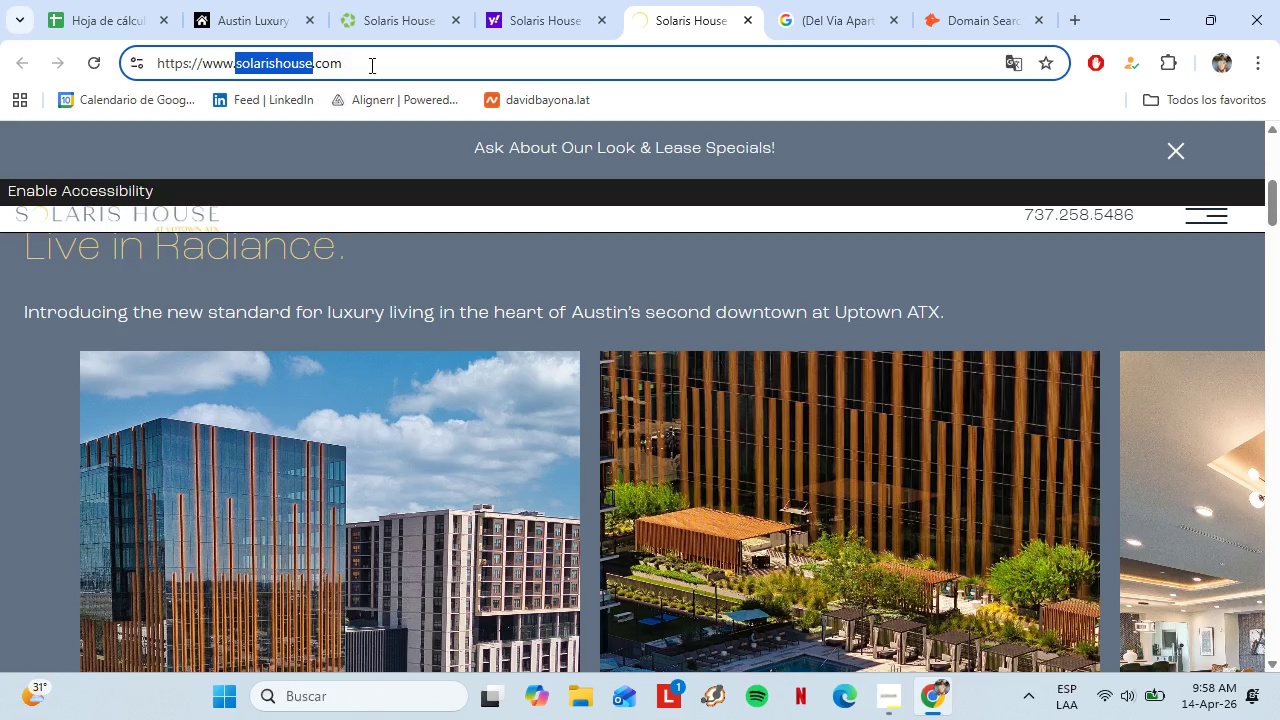 
left_click_drag(start_coordinate=[370, 64], to_coordinate=[200, 73])
 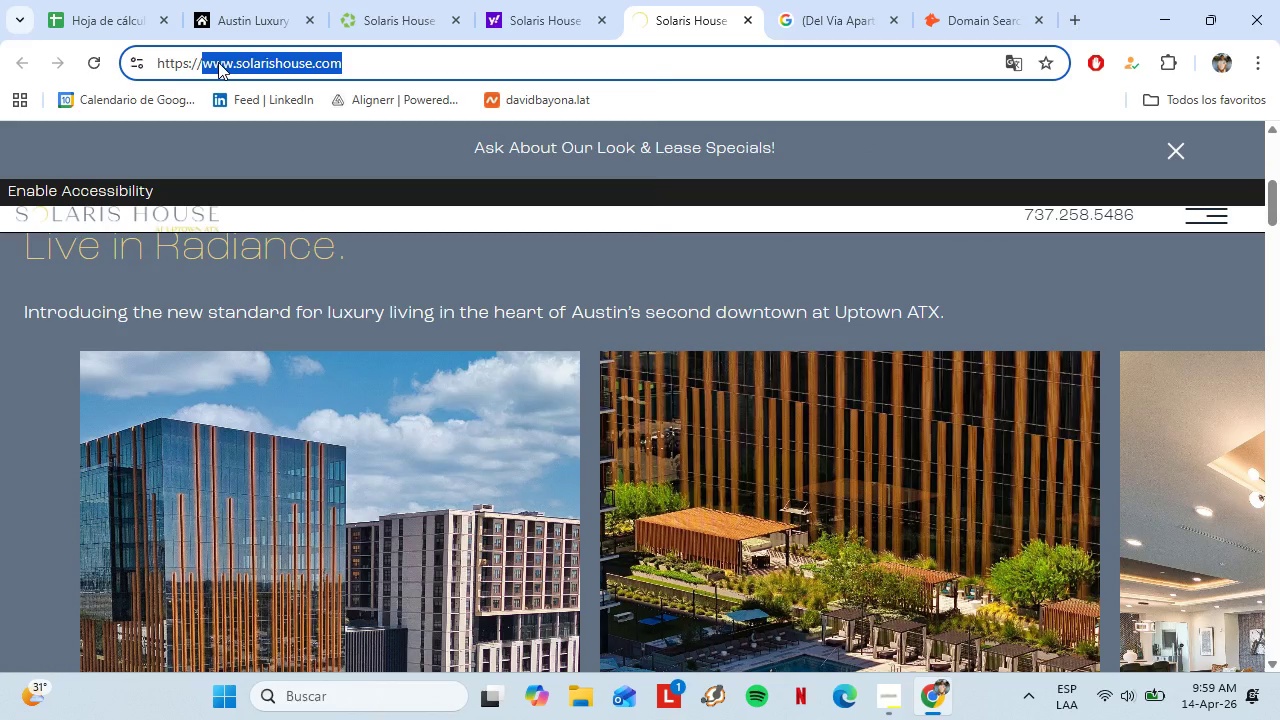 
right_click([218, 62])
 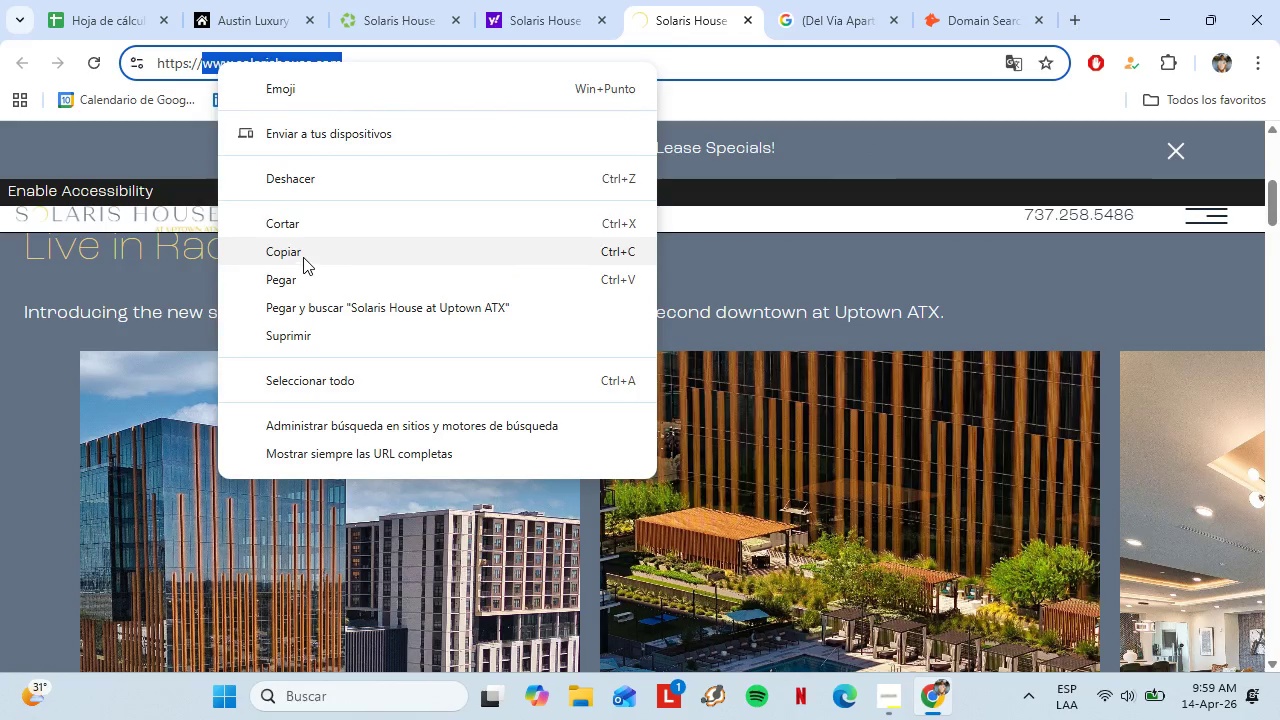 
left_click([303, 256])
 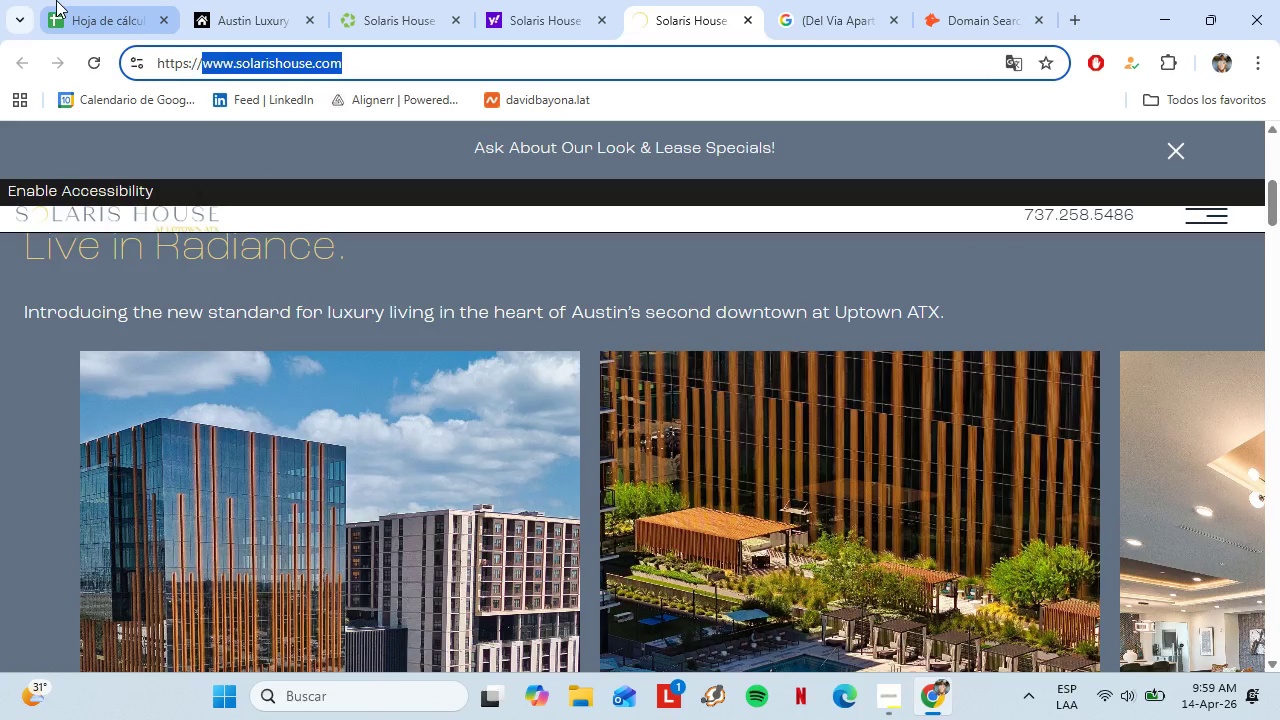 
left_click([56, 0])
 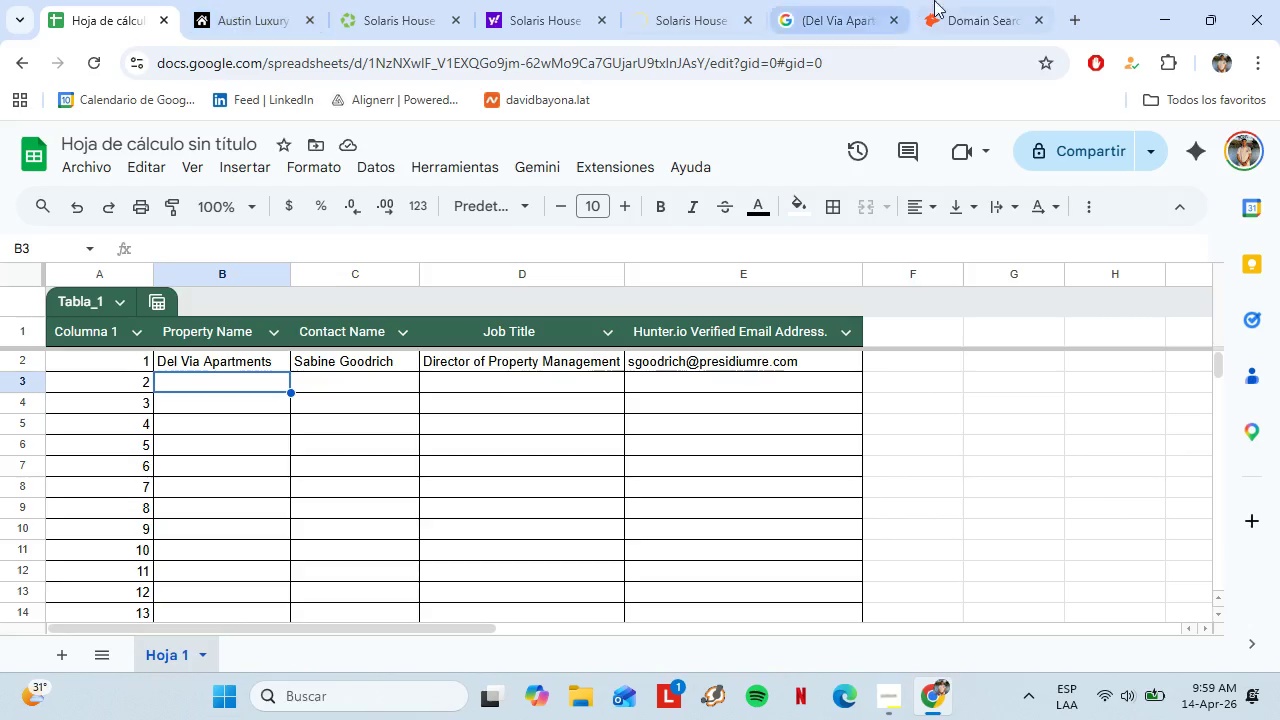 
left_click_drag(start_coordinate=[972, 0], to_coordinate=[247, 25])
 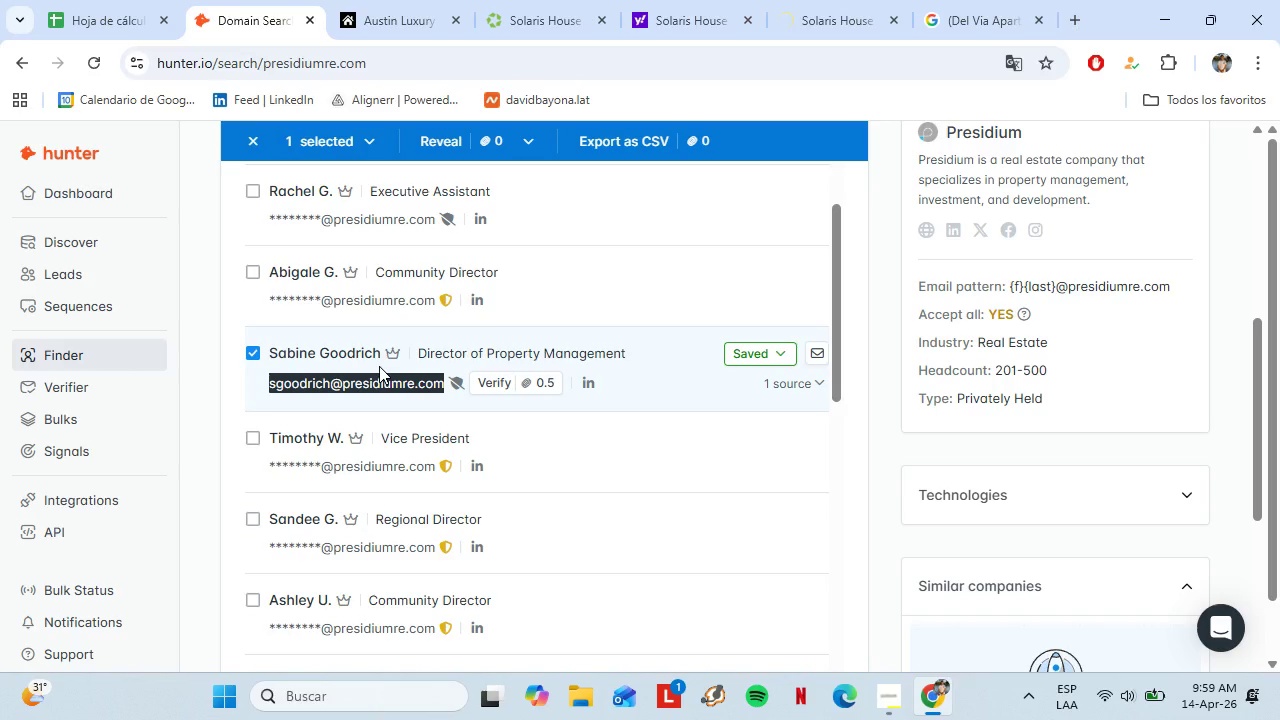 
scroll: coordinate [431, 326], scroll_direction: up, amount: 8.0
 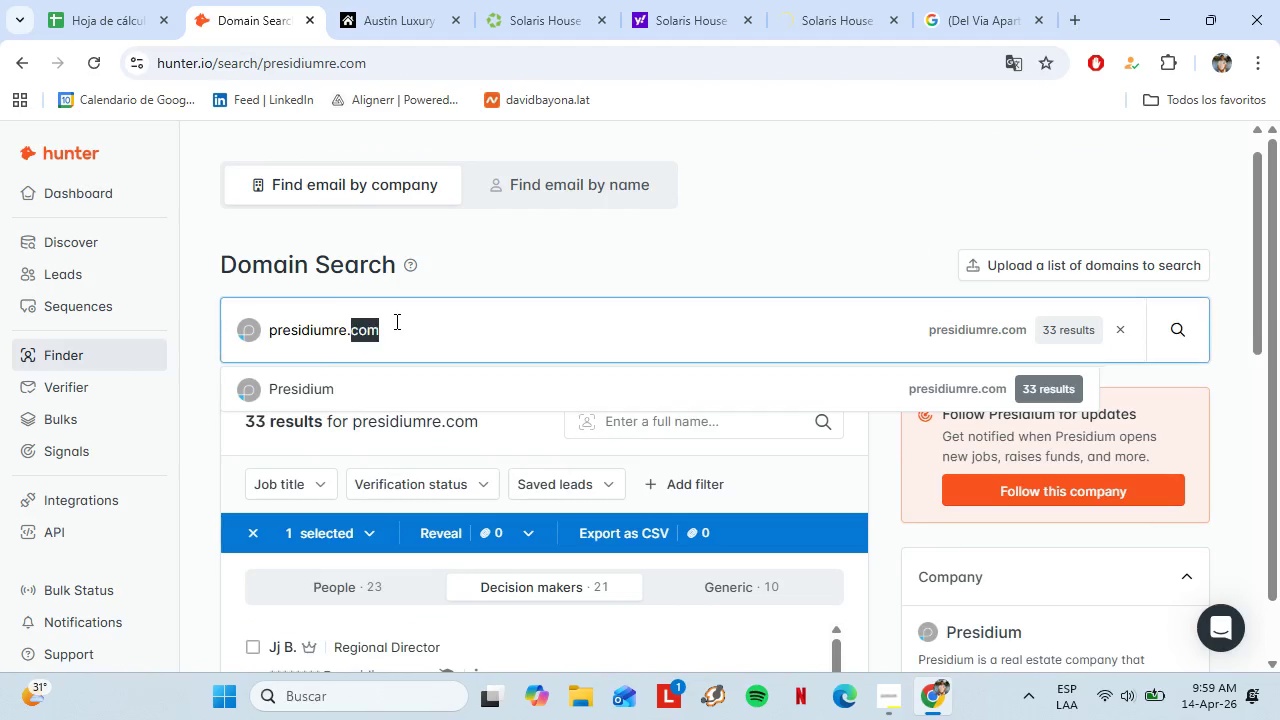 
double_click([395, 321])
 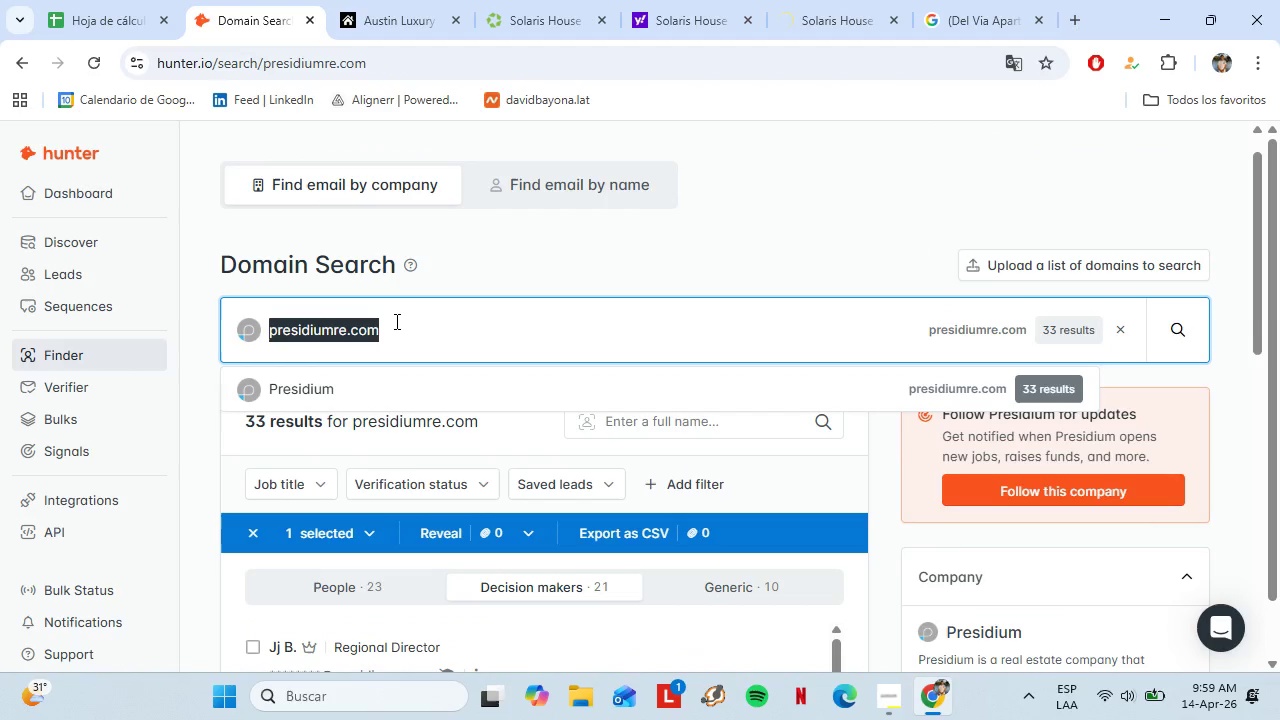 
triple_click([395, 321])
 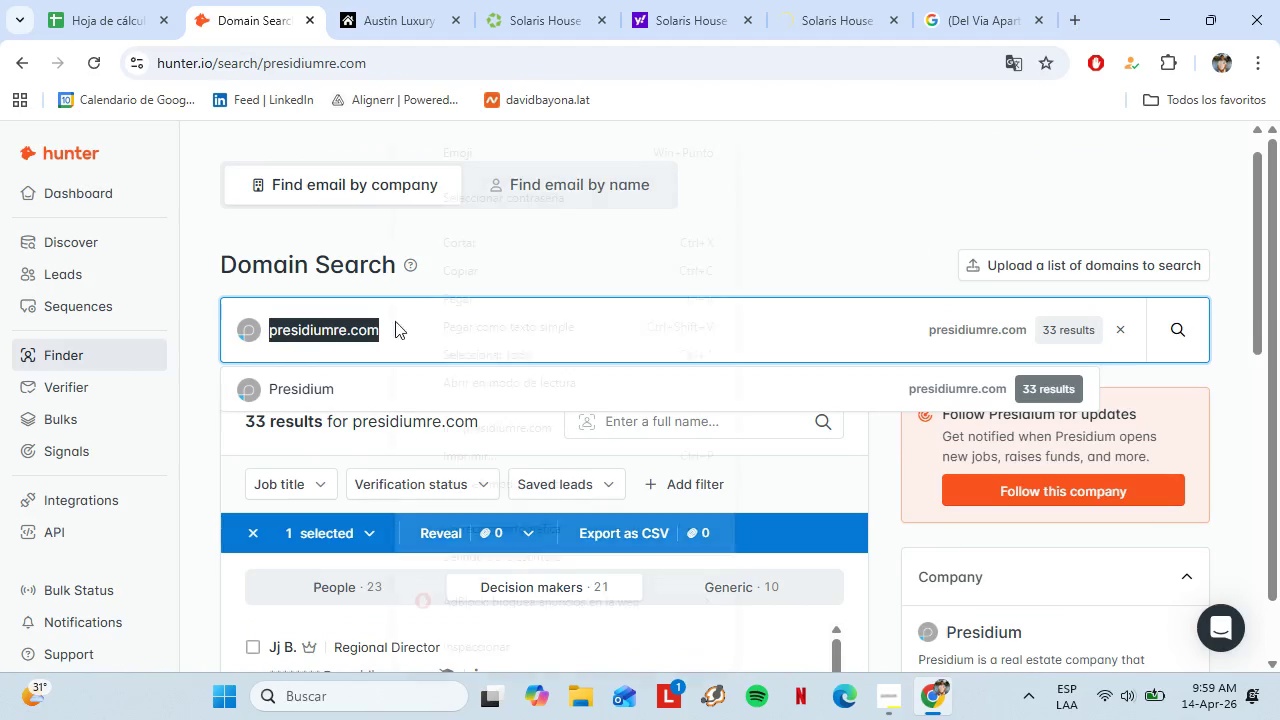 
right_click([395, 321])
 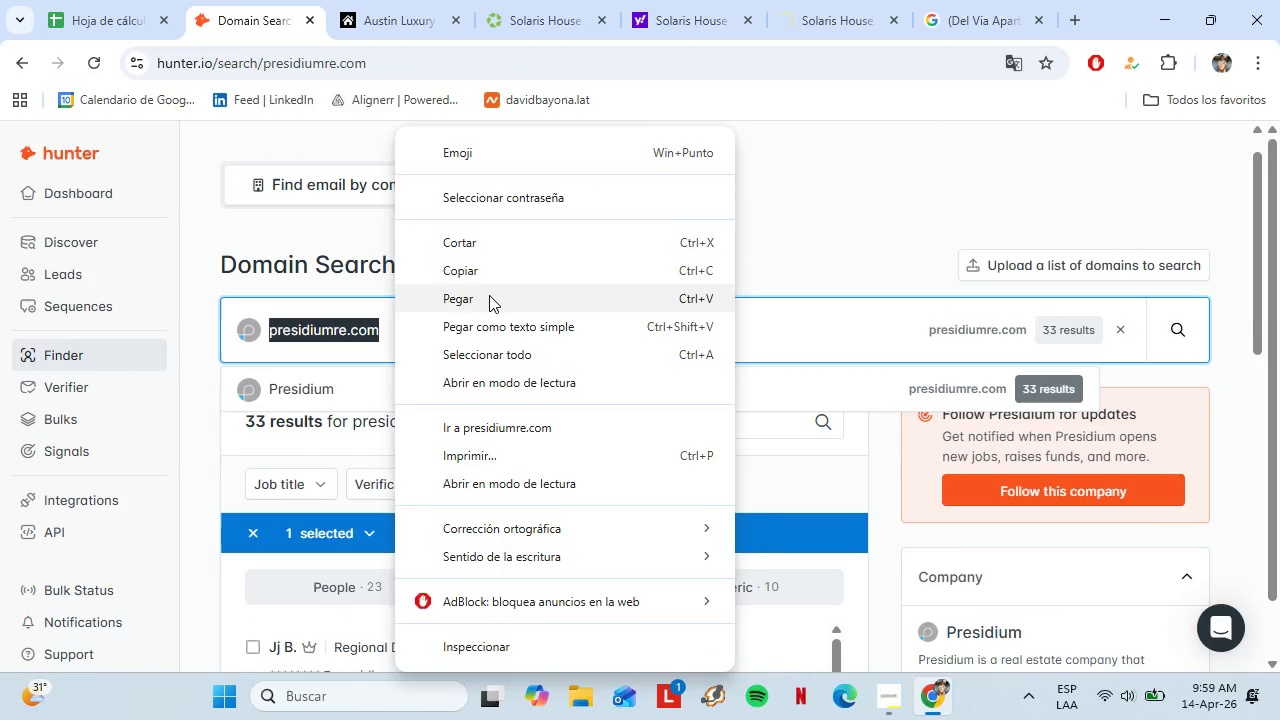 
left_click([489, 295])
 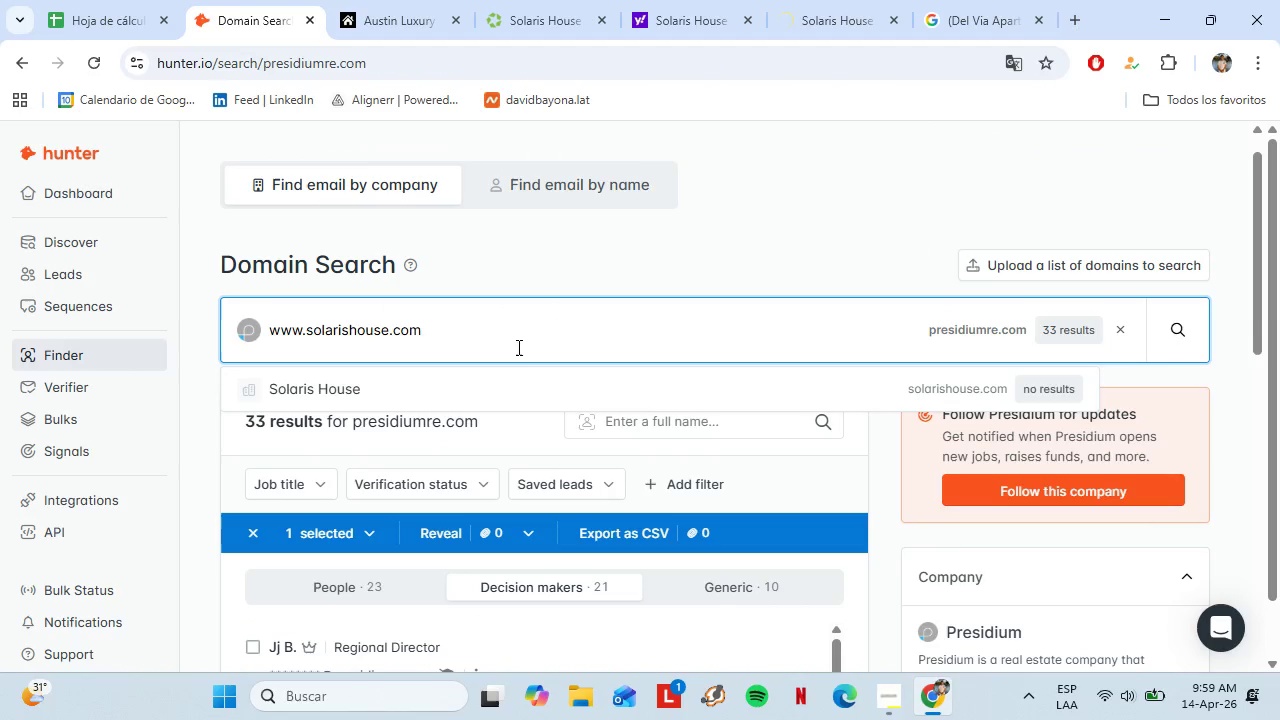 
left_click([481, 382])
 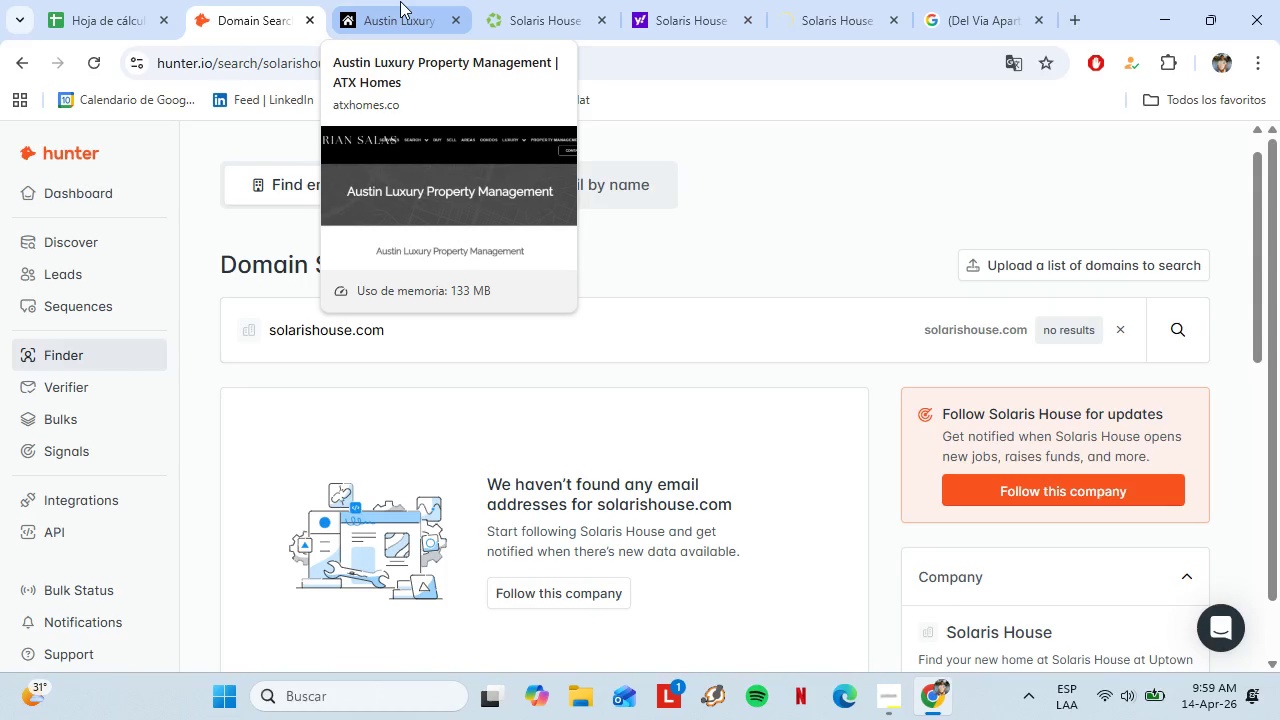 
wait(5.45)
 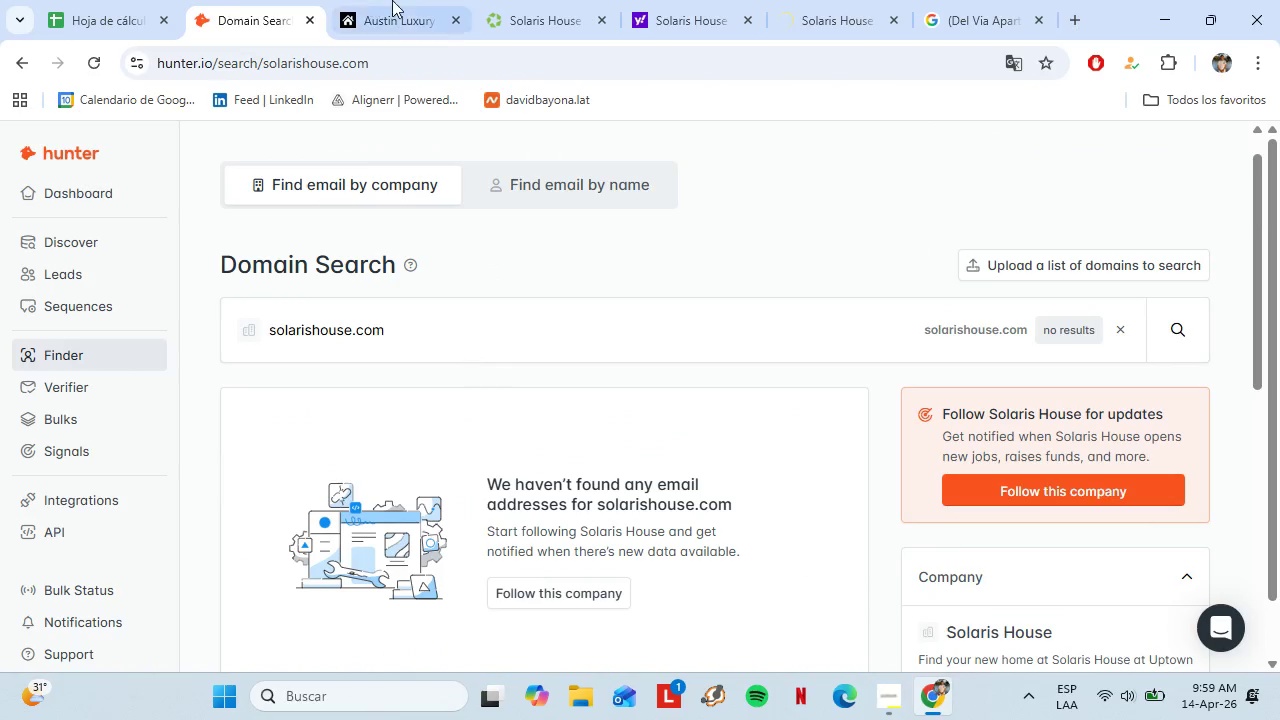 
left_click([400, 1])
 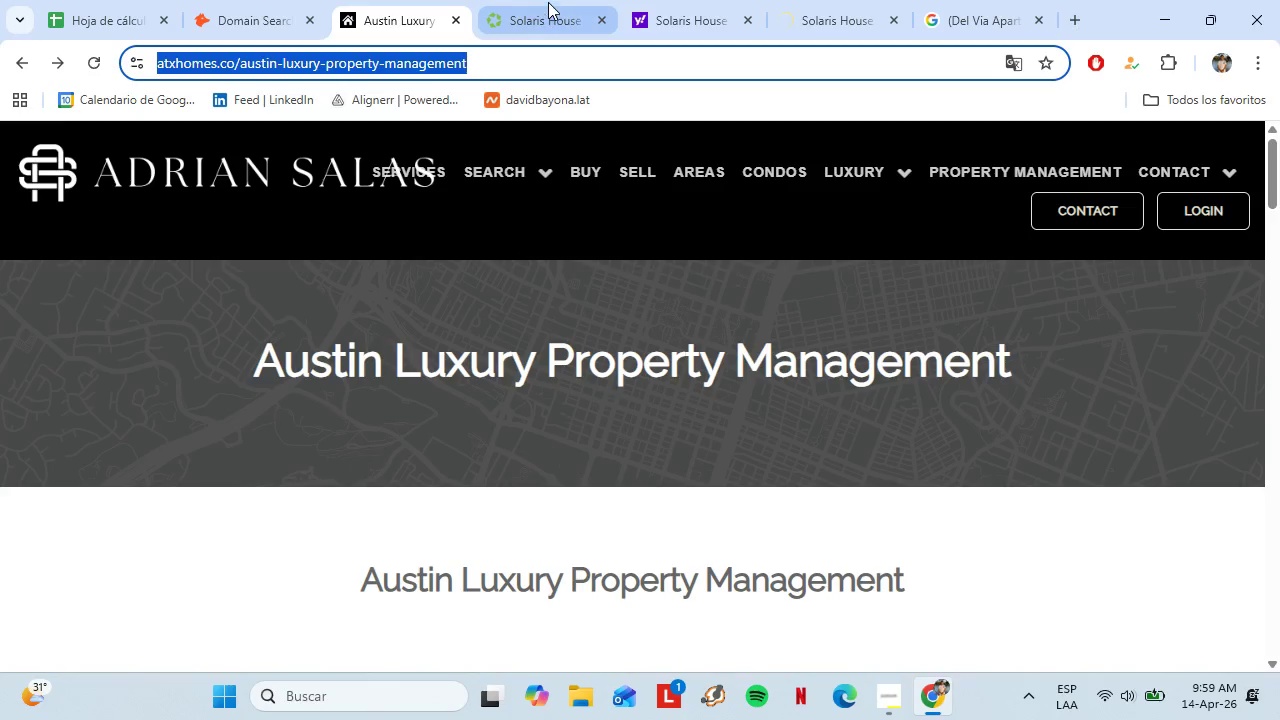 
left_click([548, 2])
 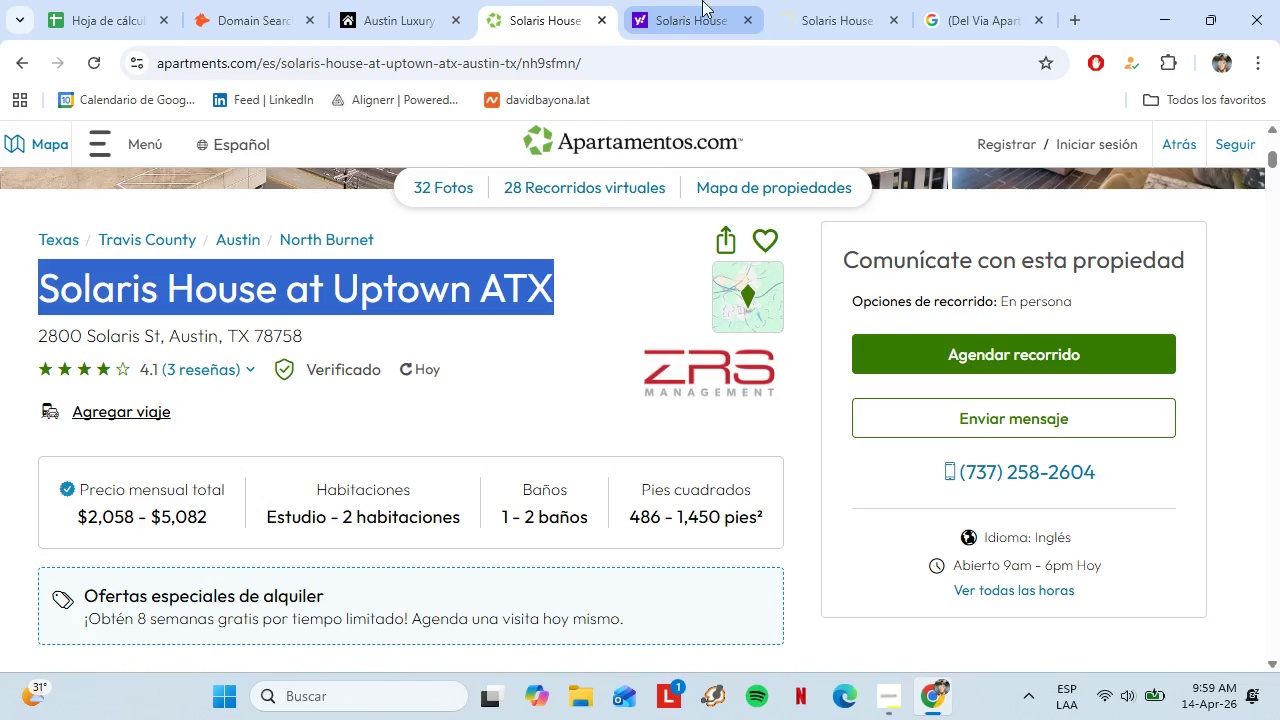 
left_click([826, 0])
 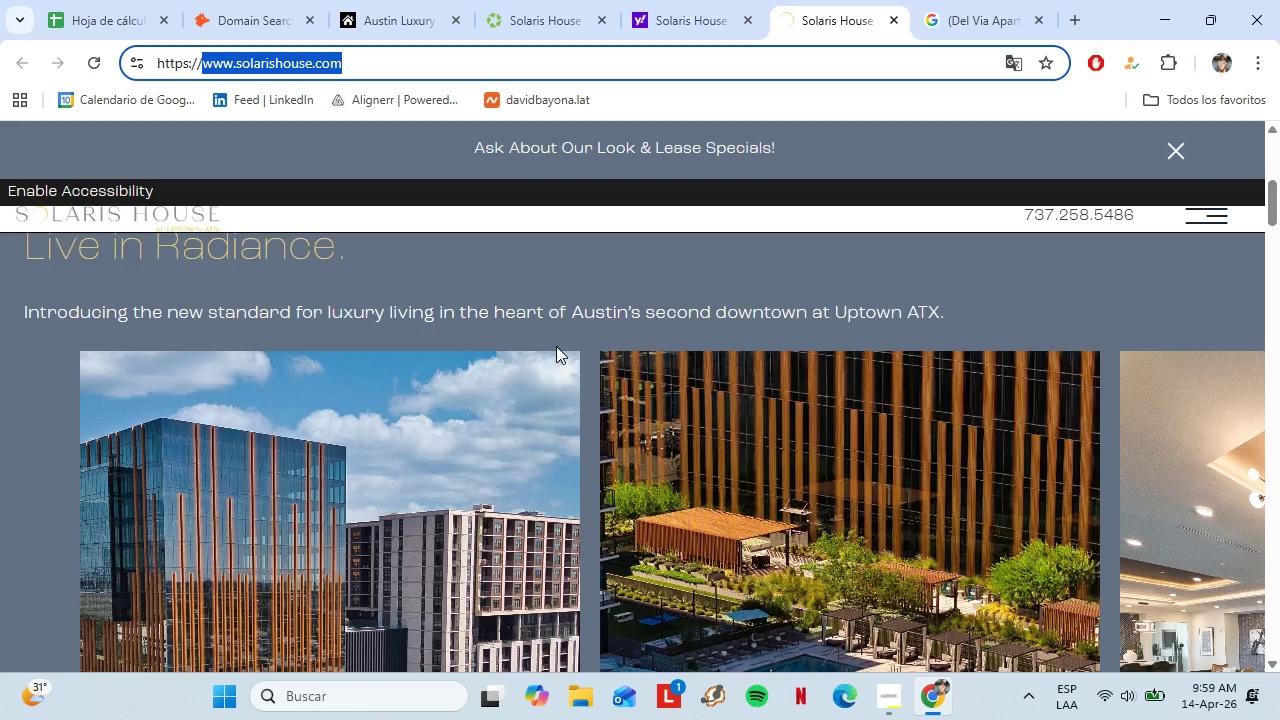 
scroll: coordinate [565, 342], scroll_direction: down, amount: 56.0
 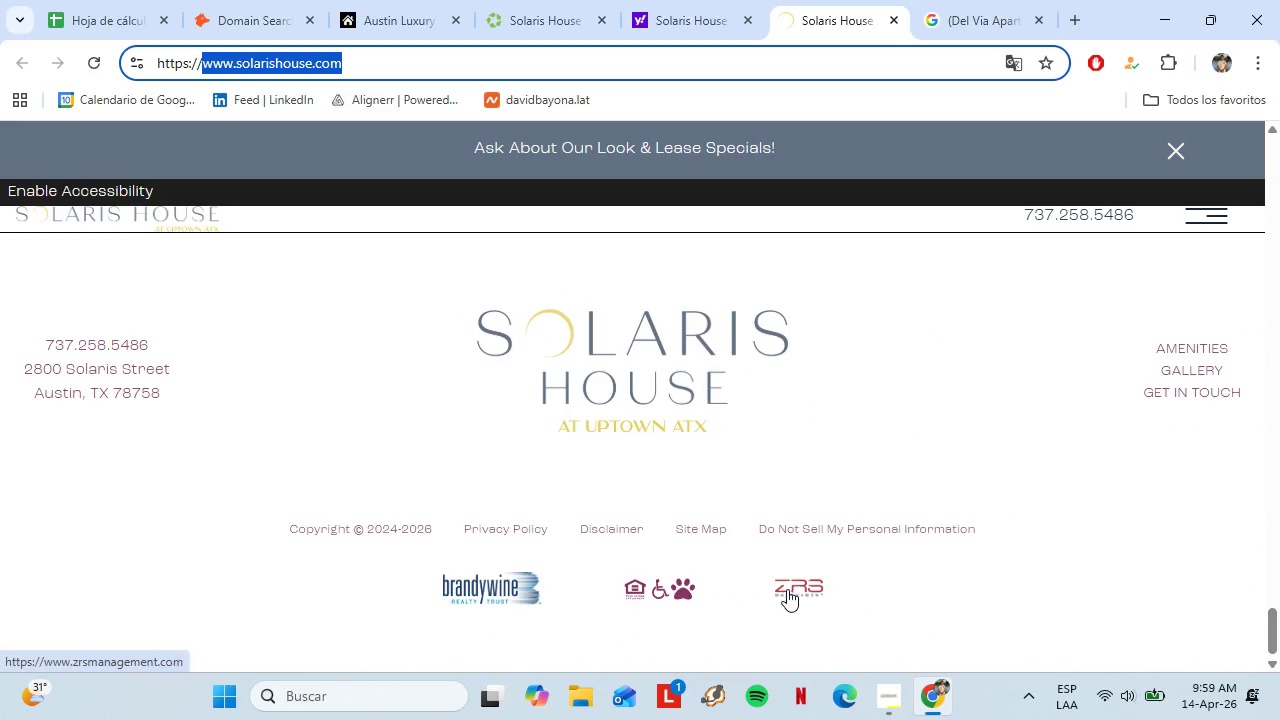 
right_click([787, 592])
 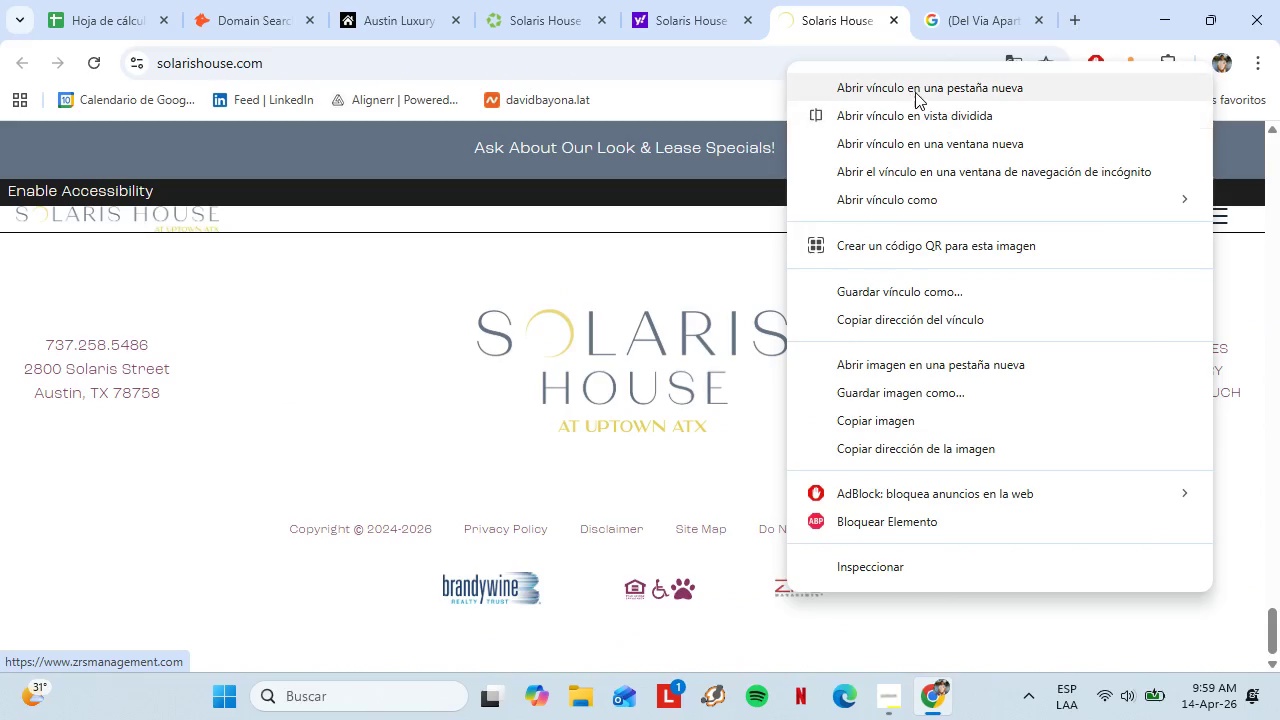 
left_click([916, 90])
 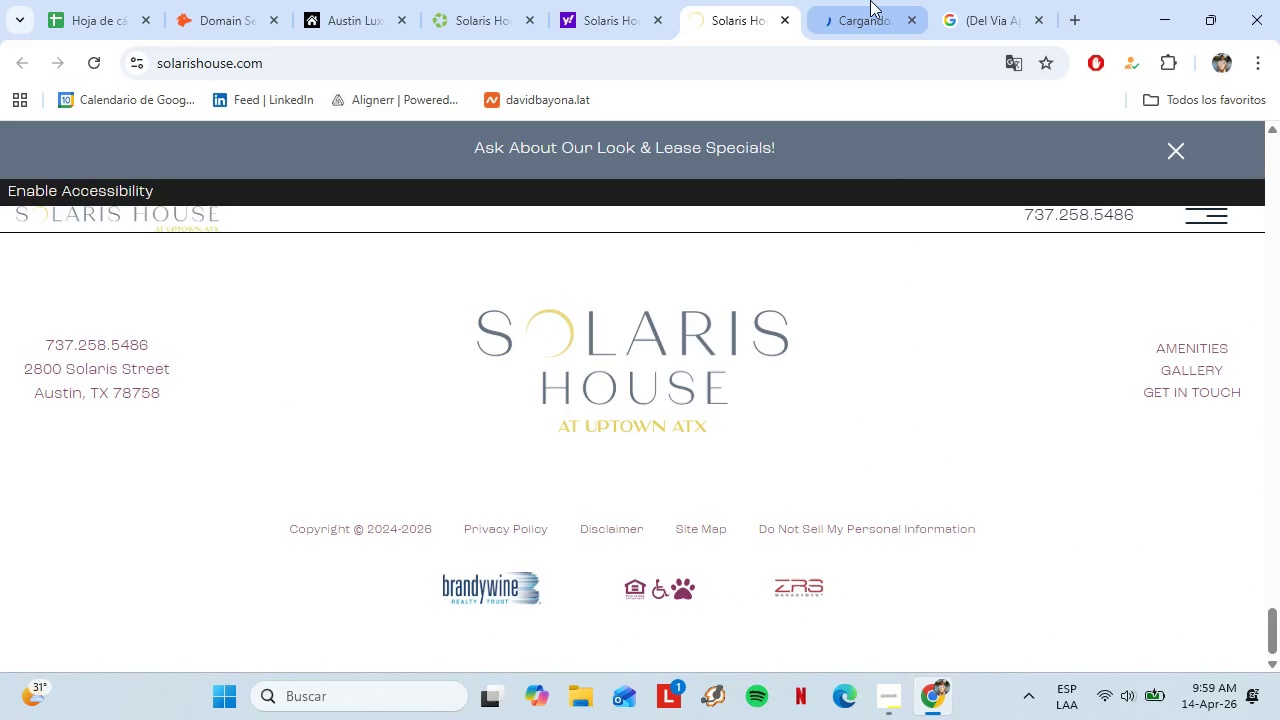 
left_click([870, 0])
 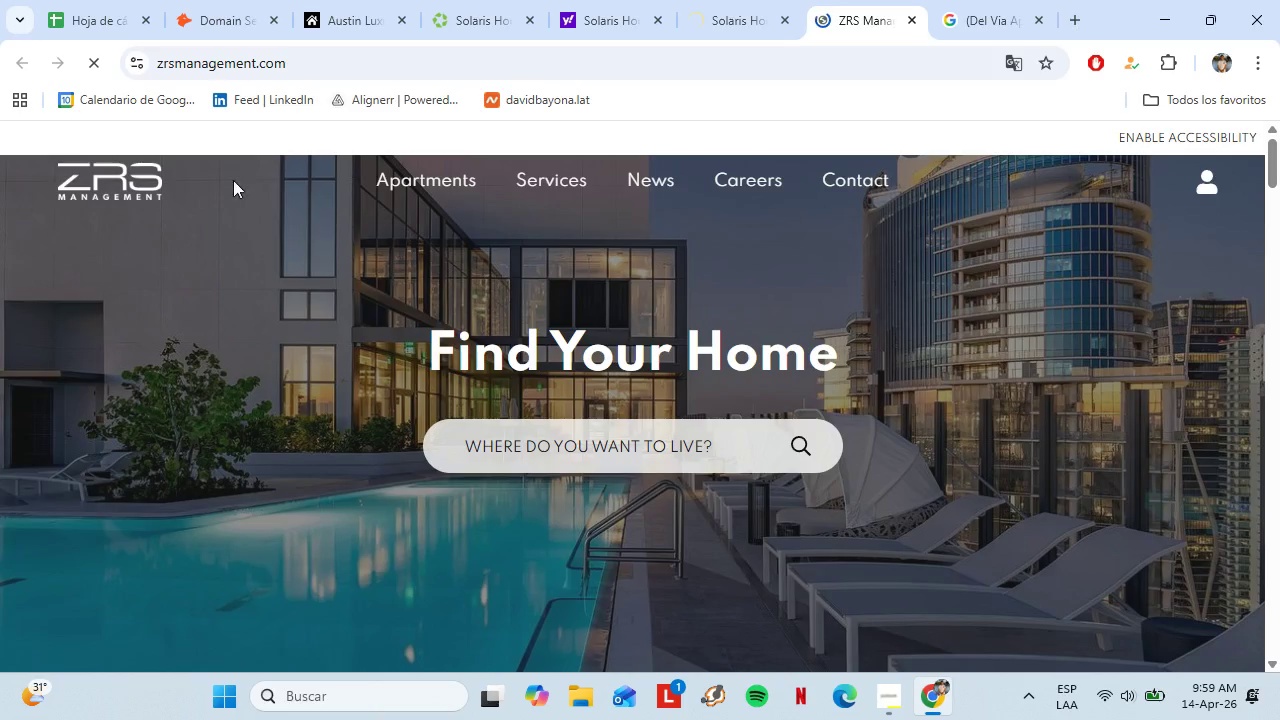 
left_click([194, 66])
 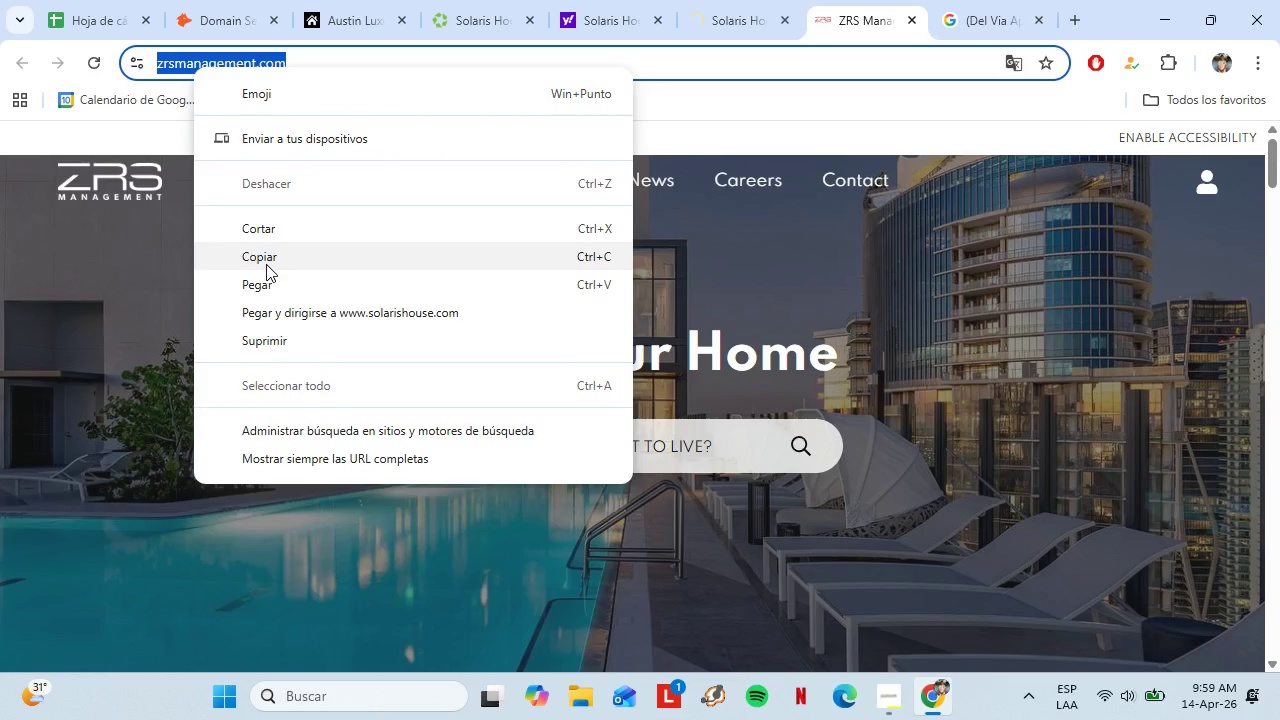 
left_click([264, 256])
 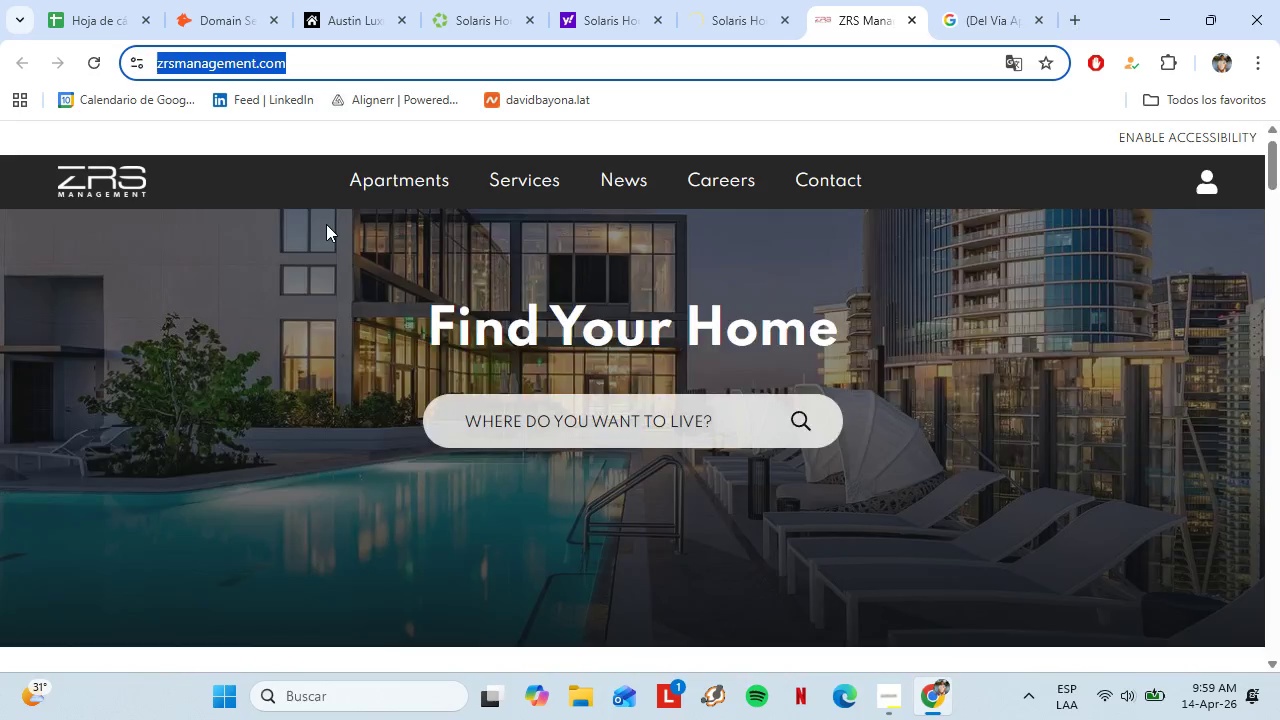 
scroll: coordinate [341, 275], scroll_direction: down, amount: 6.0
 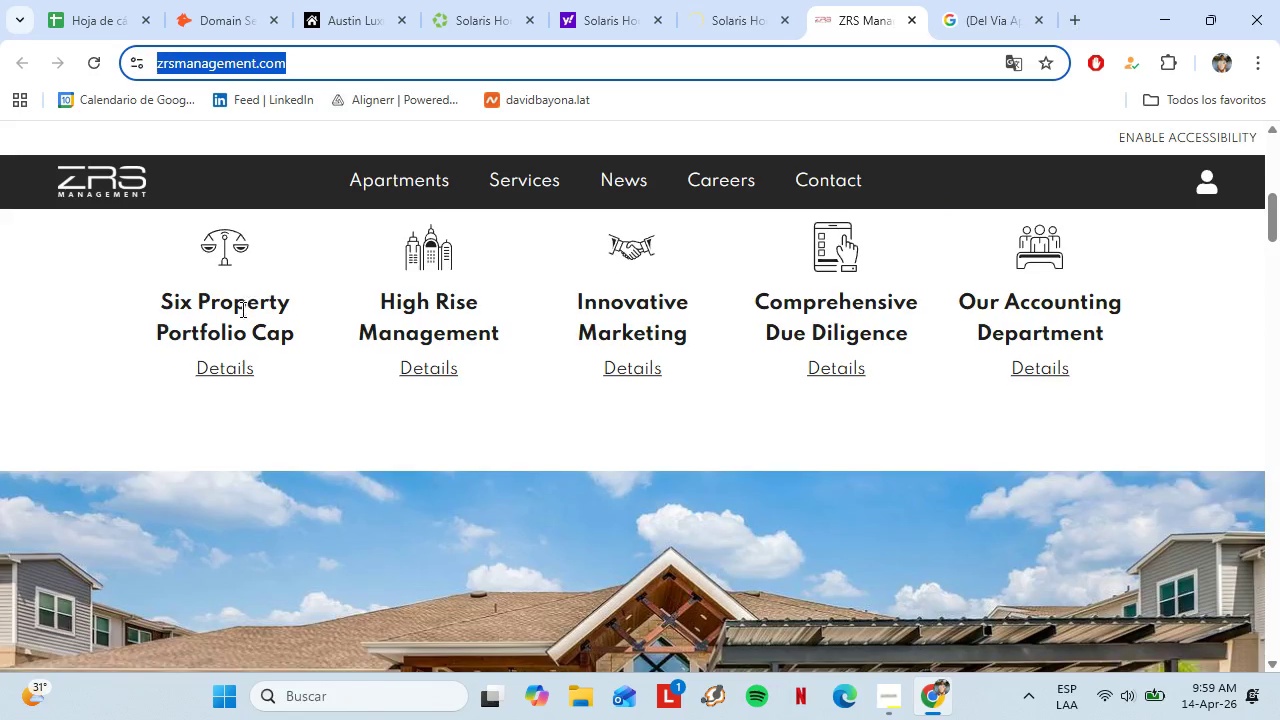 
scroll: coordinate [238, 302], scroll_direction: up, amount: 1.0
 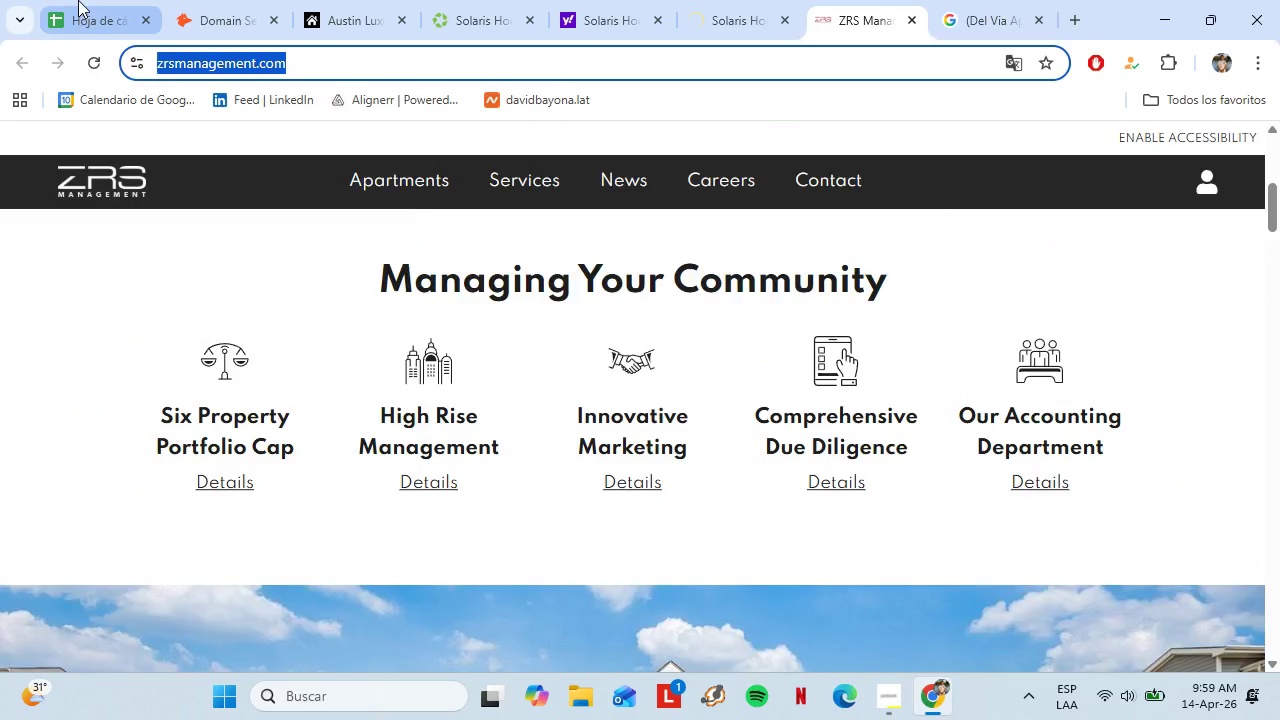 
left_click([78, 0])
 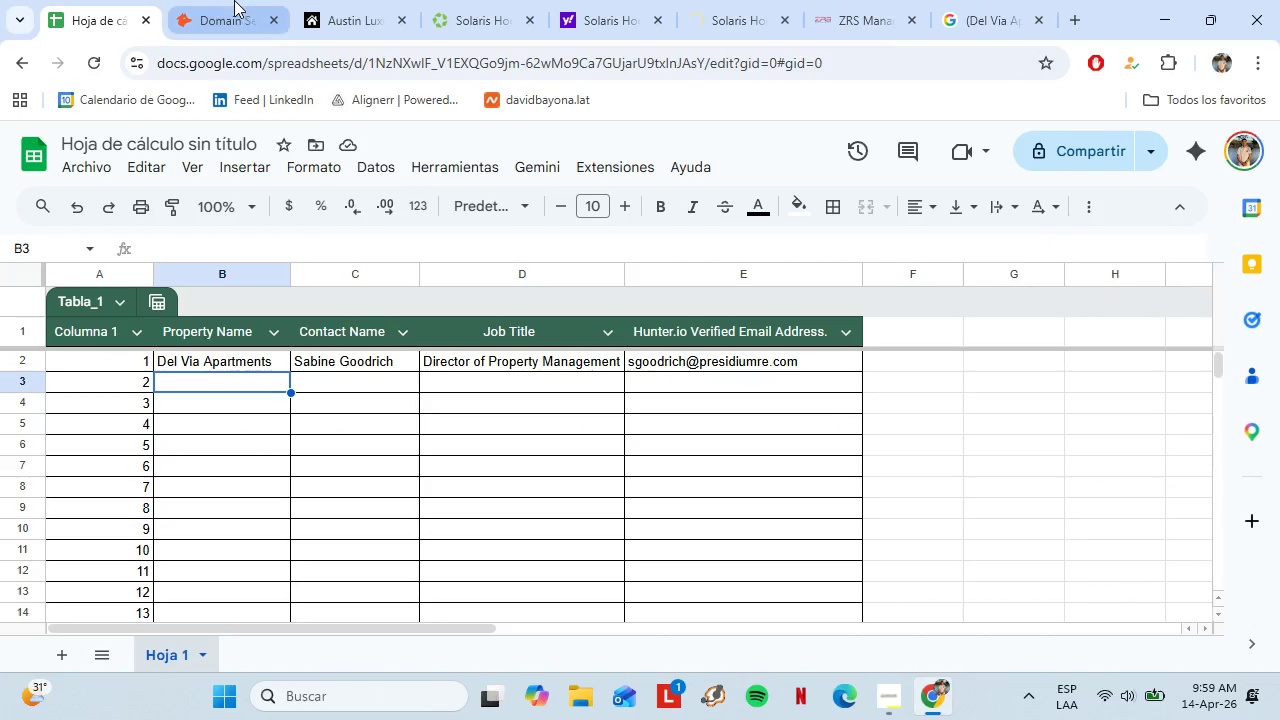 
left_click([234, 0])
 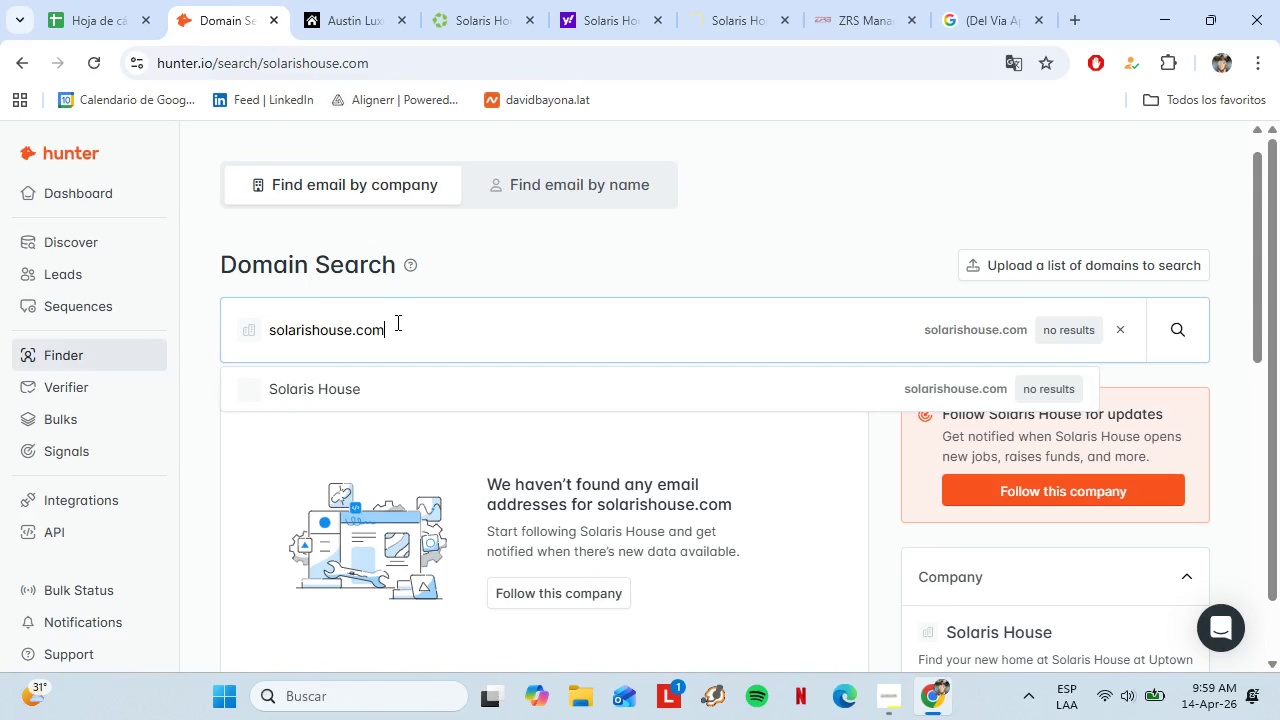 
double_click([396, 322])
 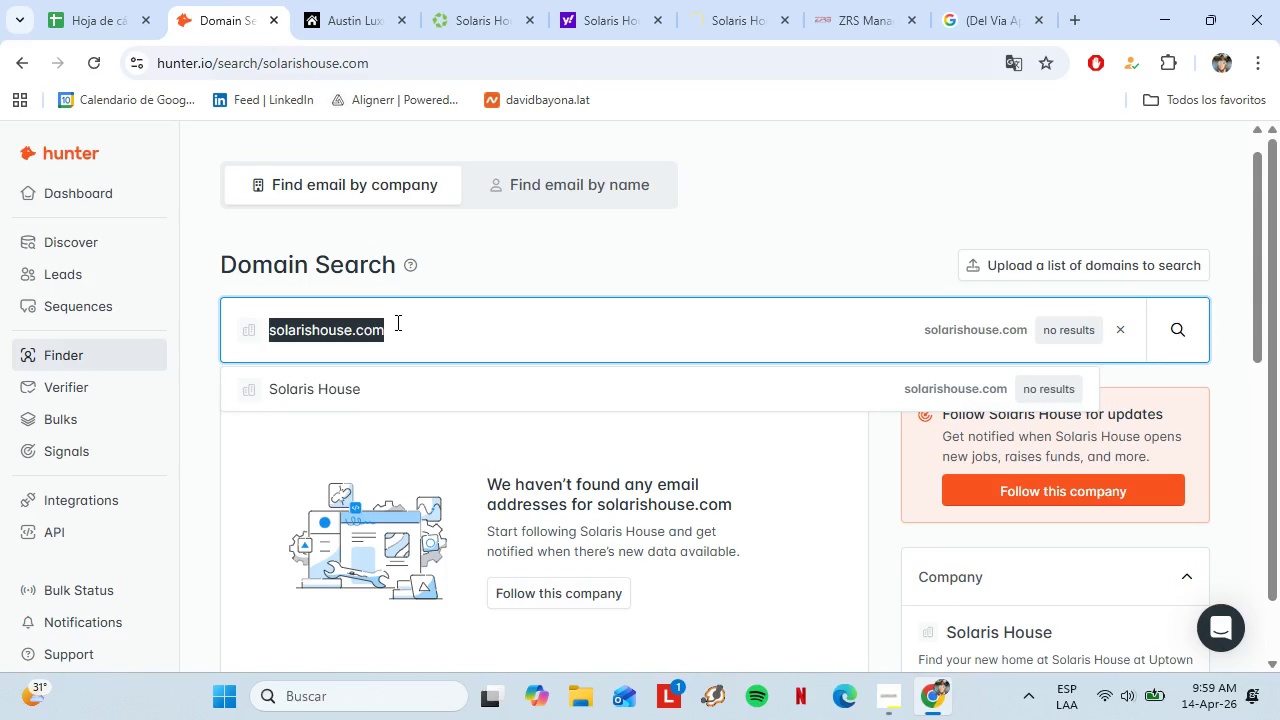 
triple_click([396, 322])
 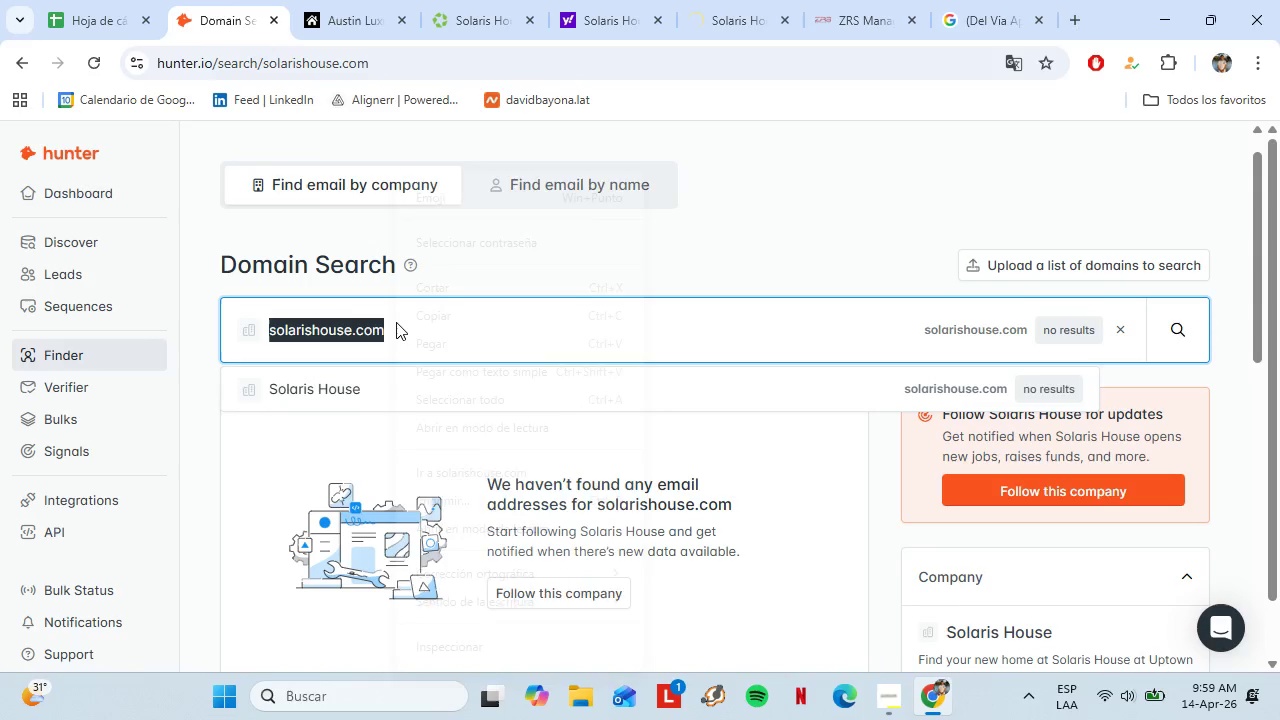 
right_click([396, 322])
 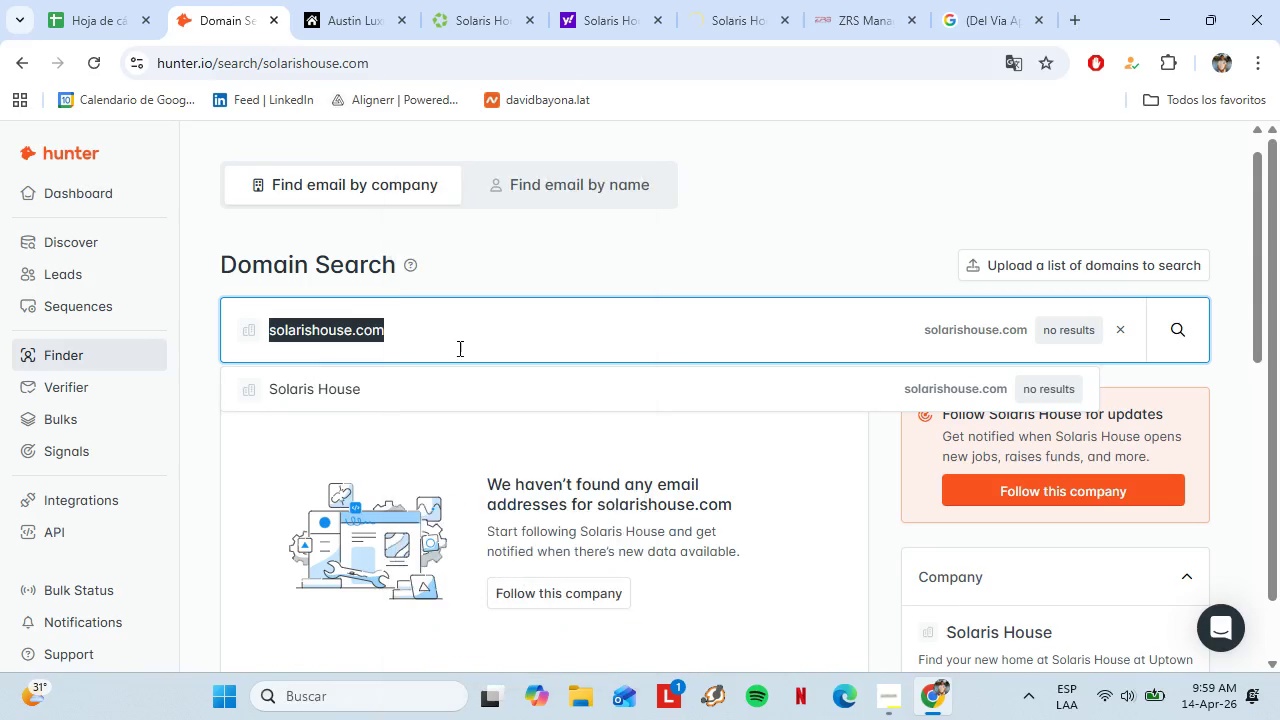 
left_click([458, 348])
 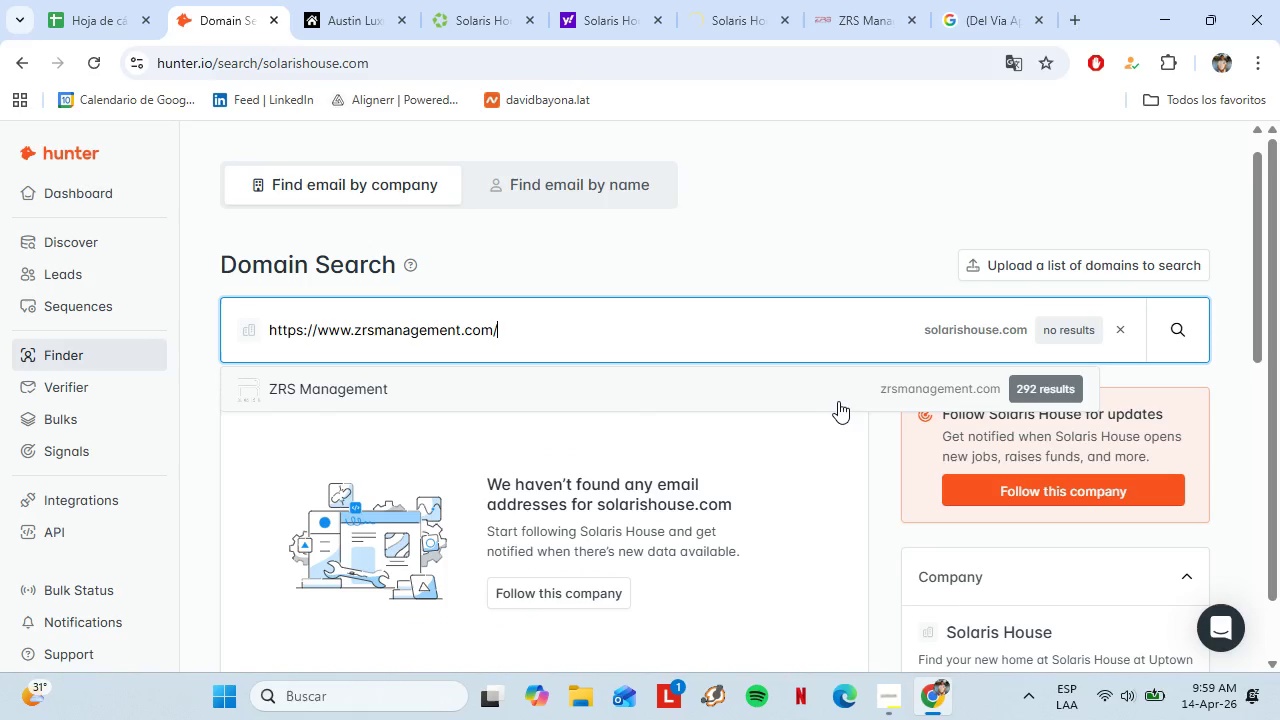 
left_click([839, 396])
 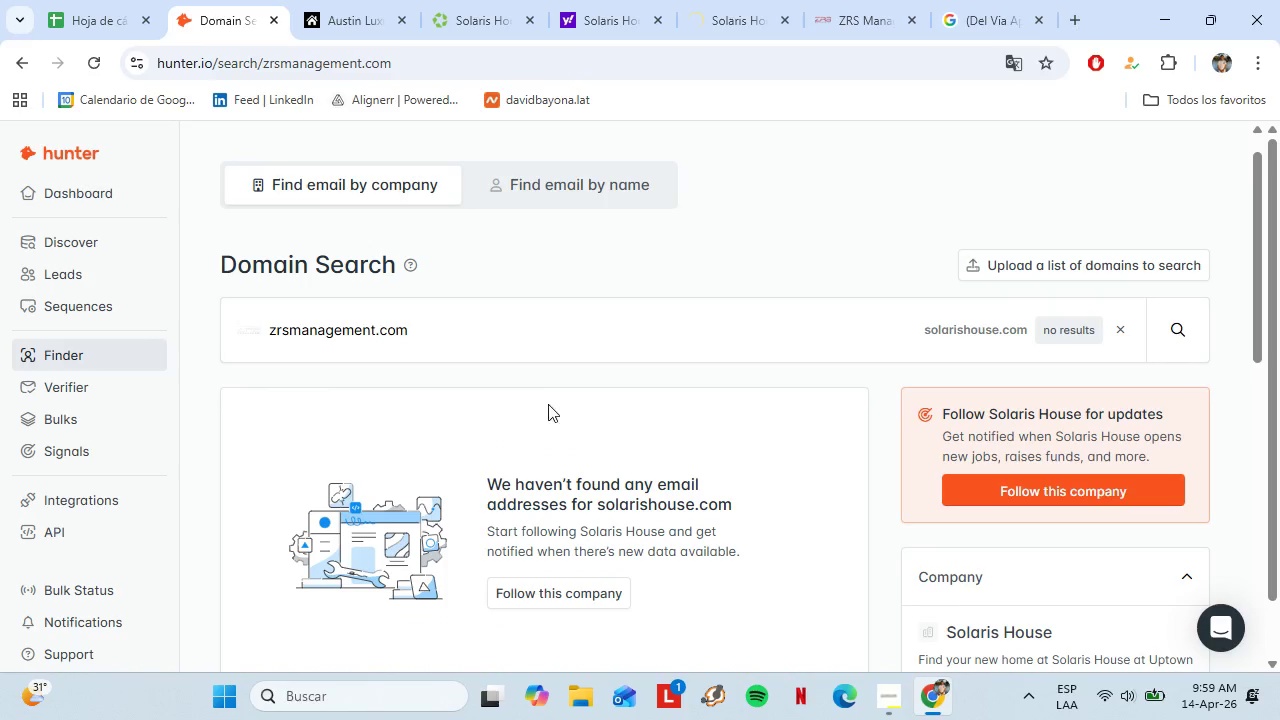 
mouse_move([513, 398])
 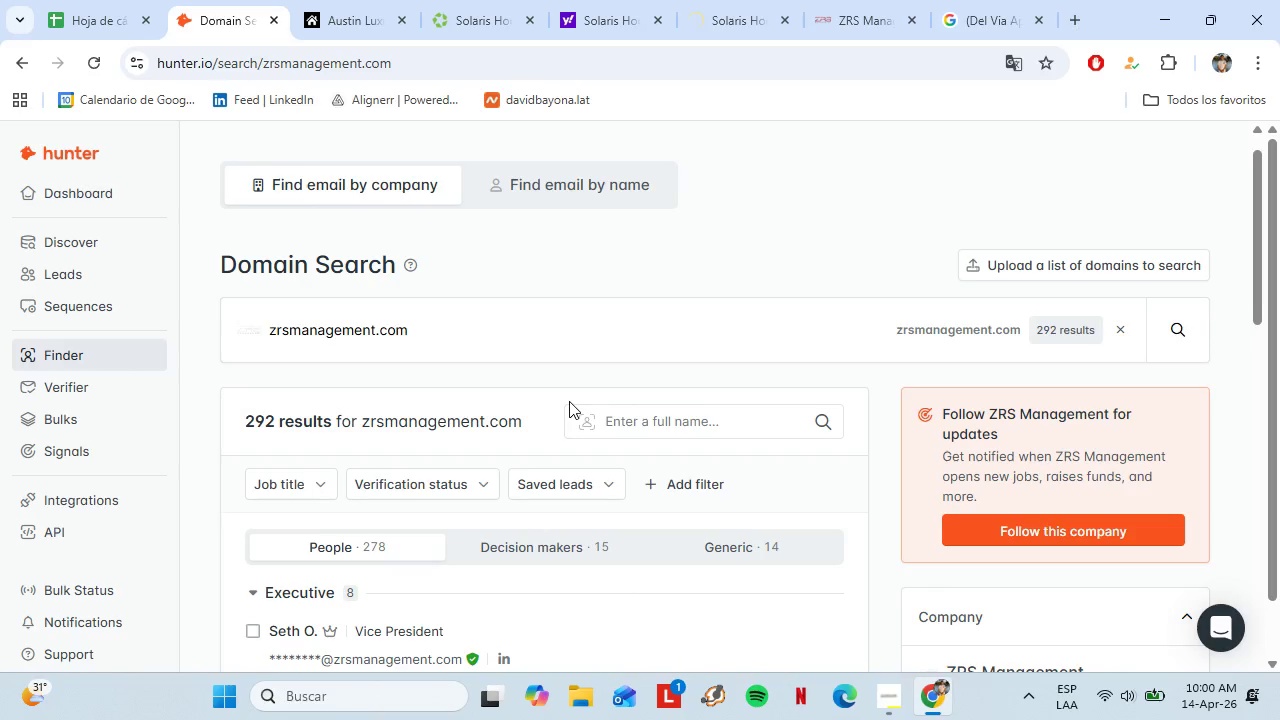 
scroll: coordinate [569, 401], scroll_direction: down, amount: 2.0
 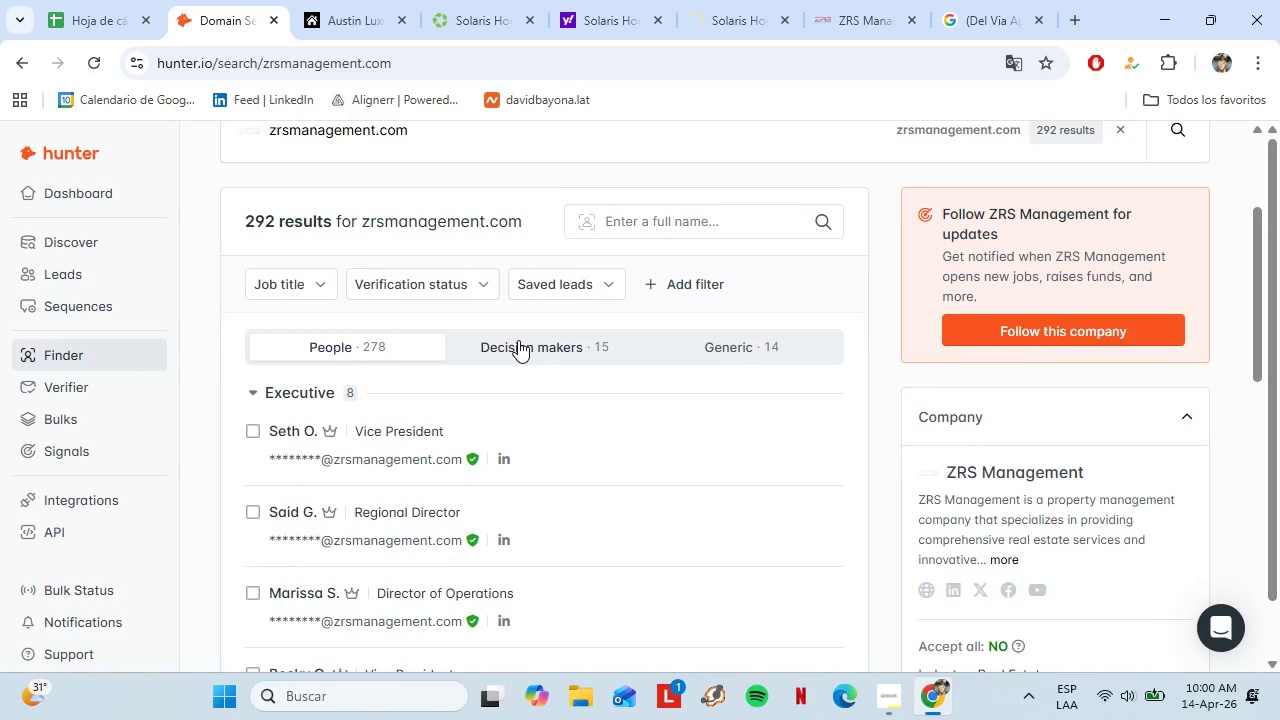 
left_click([518, 340])
 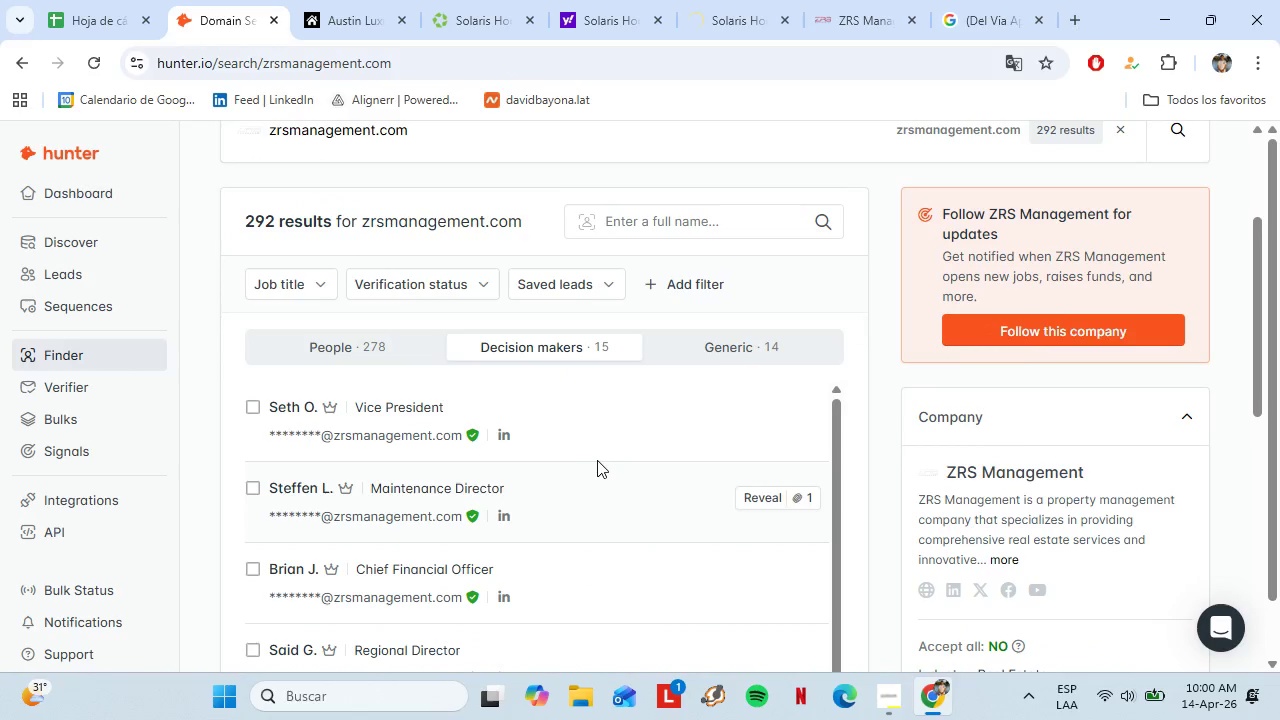 
scroll: coordinate [883, 343], scroll_direction: down, amount: 7.0
 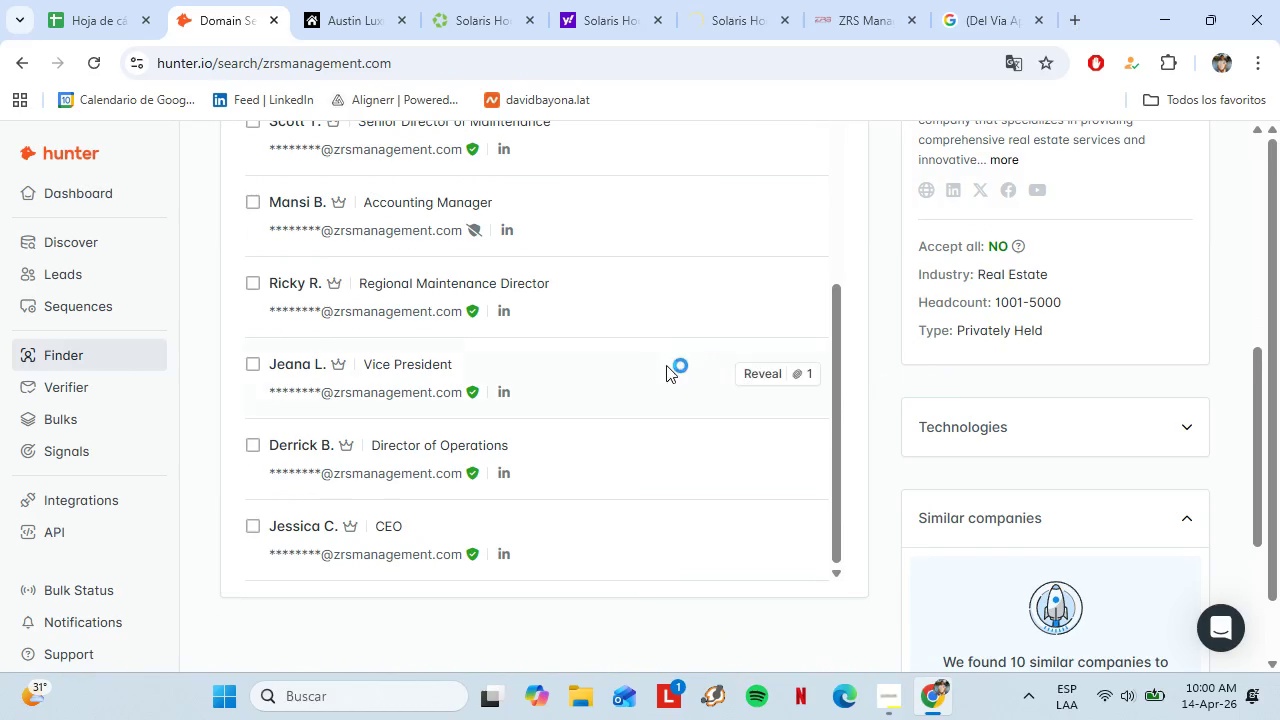 
scroll: coordinate [875, 296], scroll_direction: up, amount: 9.0
 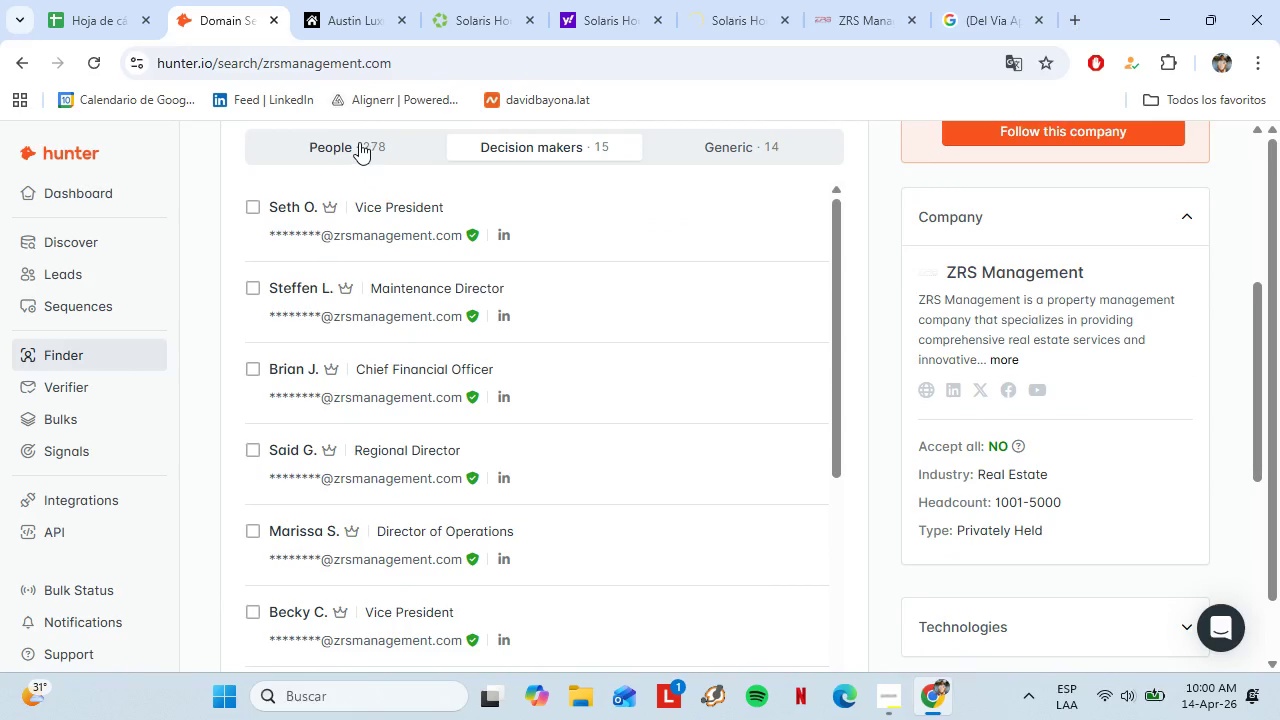 
left_click([359, 142])
 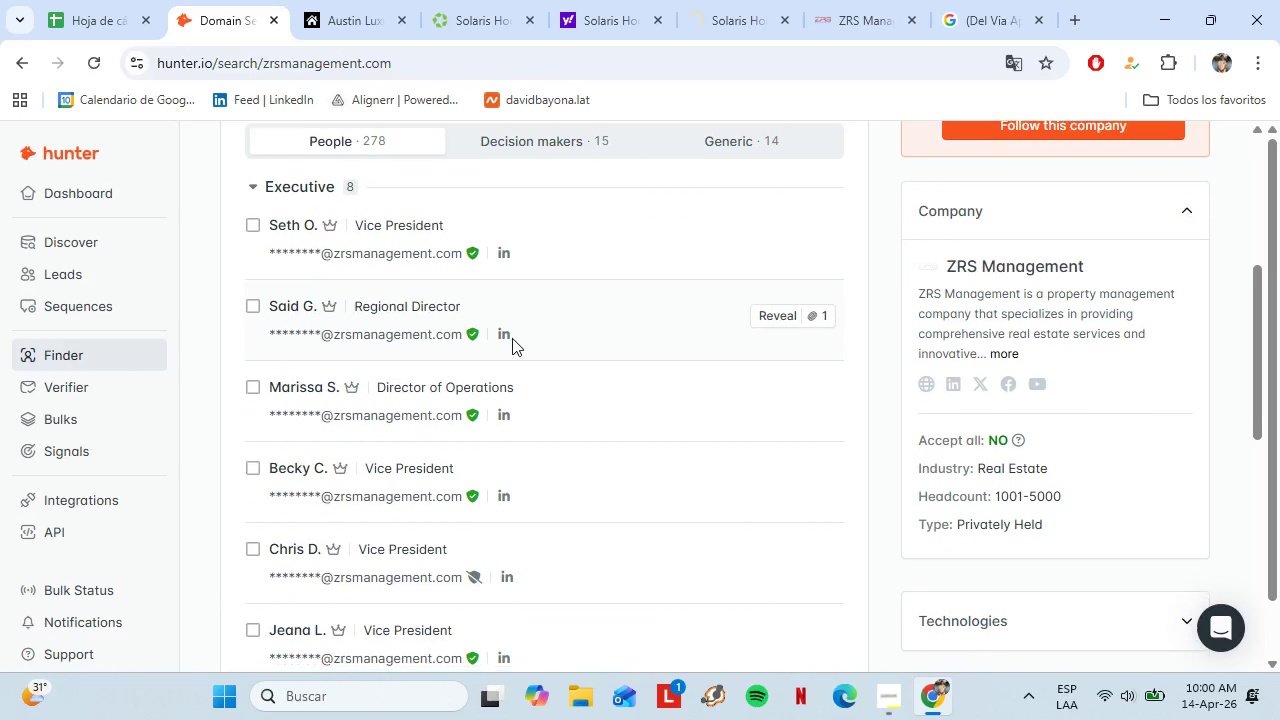 
scroll: coordinate [507, 335], scroll_direction: down, amount: 4.0
 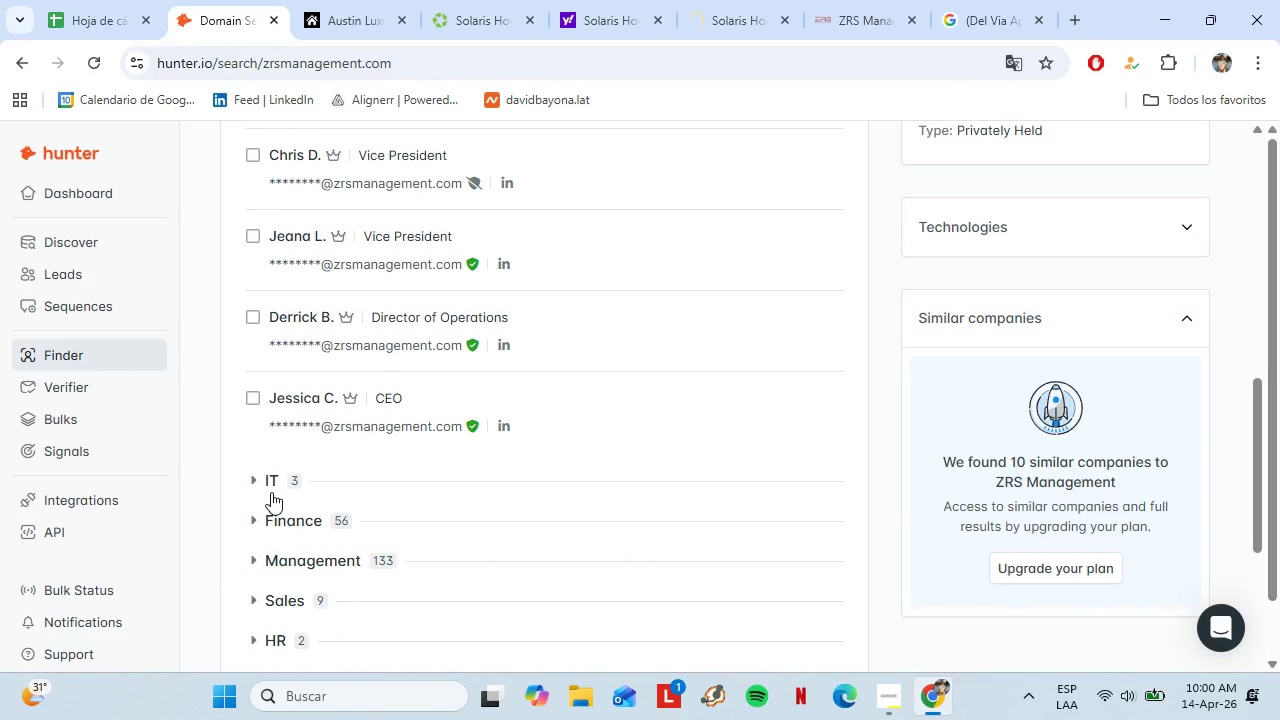 
left_click([271, 491])
 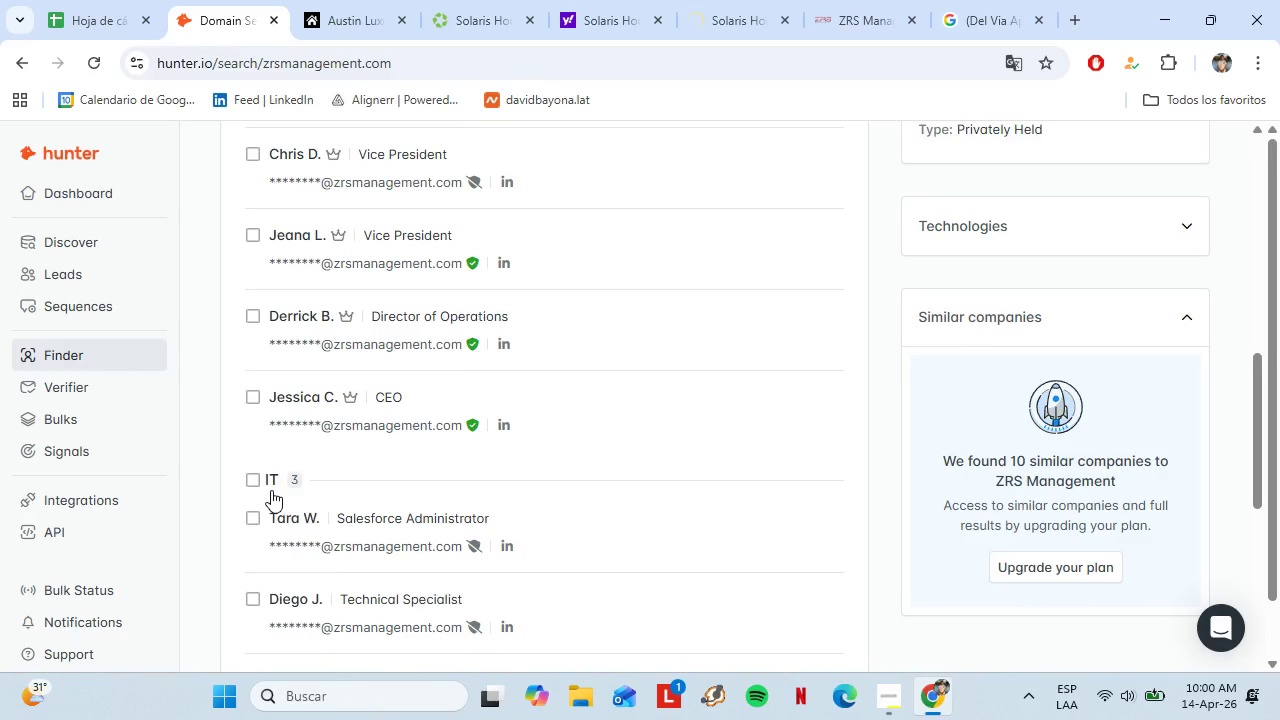 
scroll: coordinate [271, 490], scroll_direction: down, amount: 1.0
 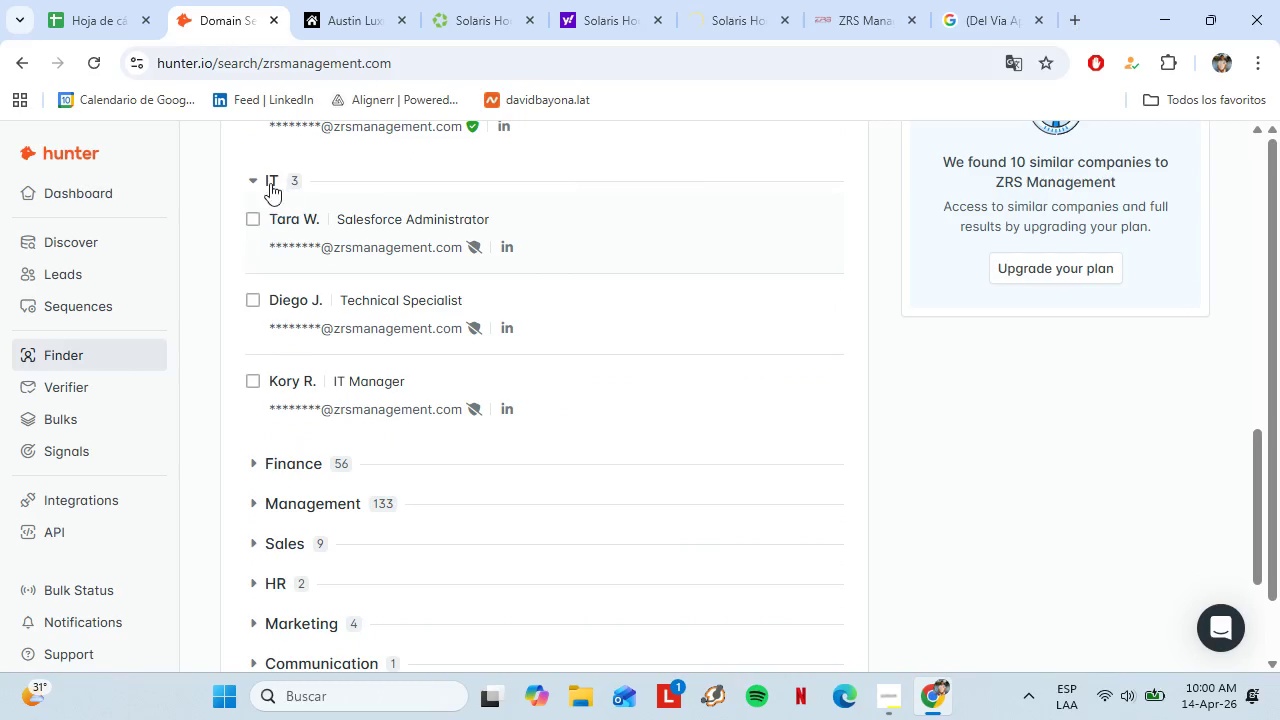 
left_click([268, 172])
 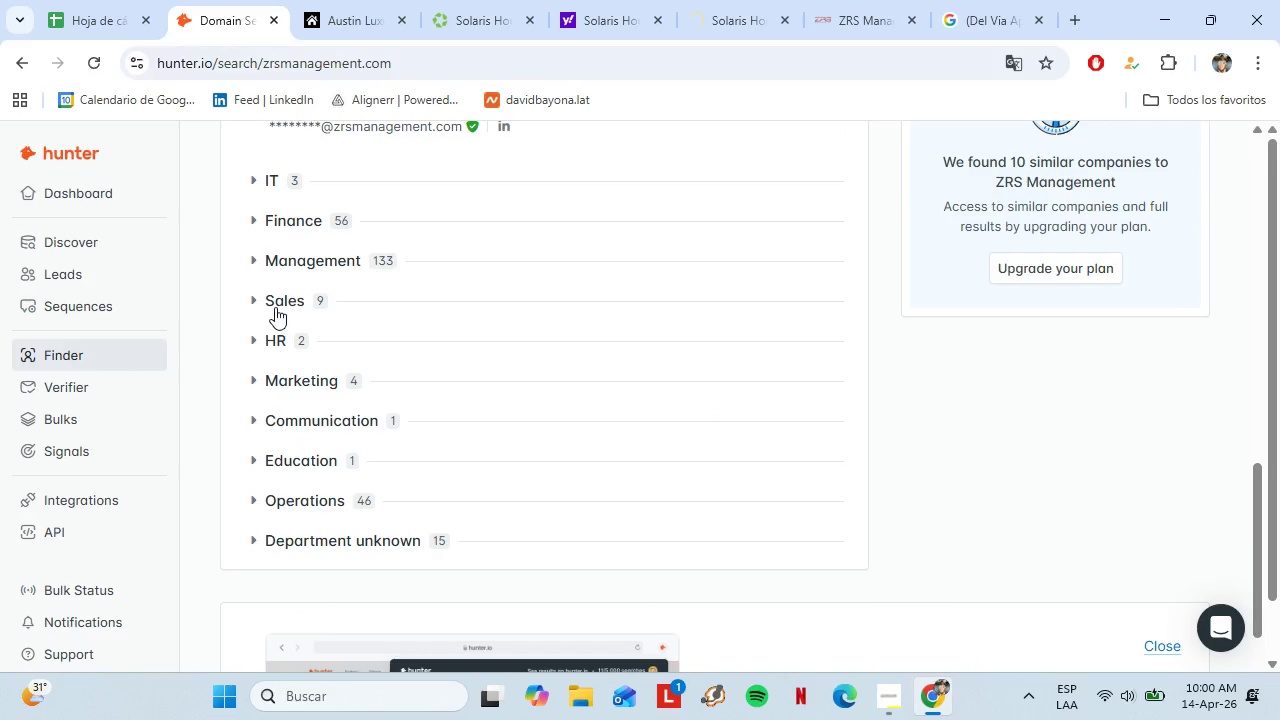 
left_click([281, 299])
 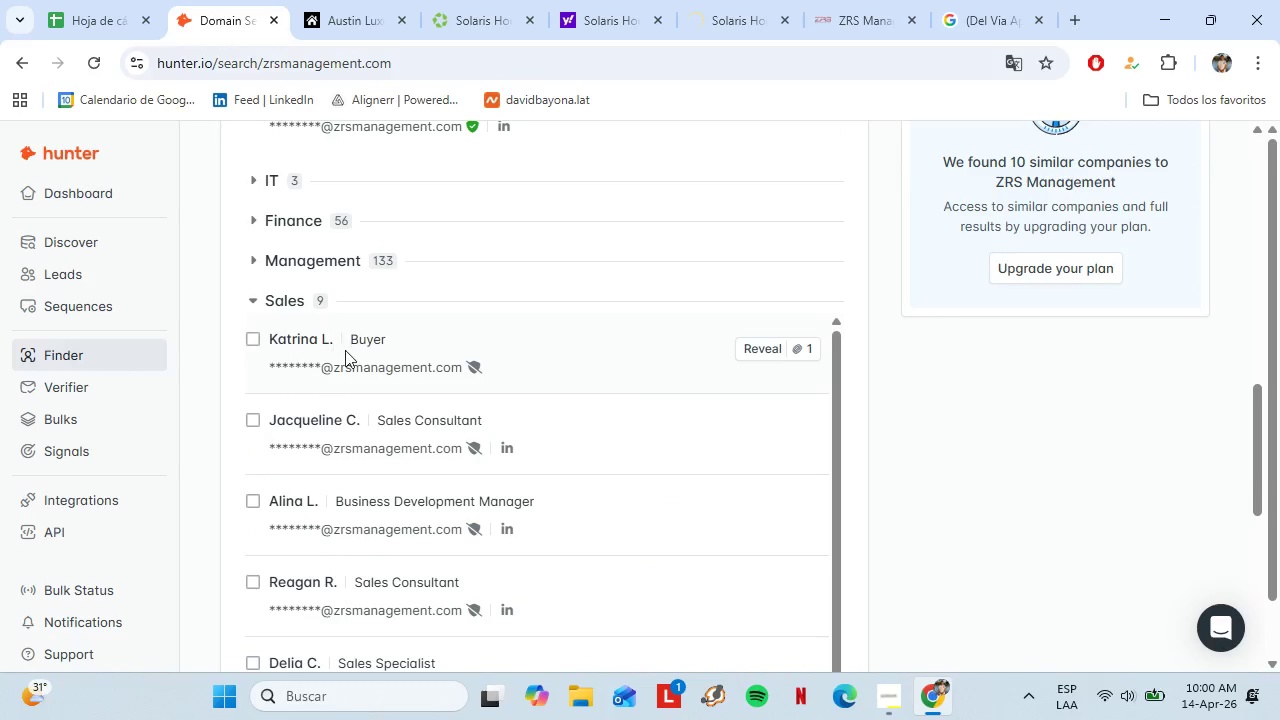 
scroll: coordinate [352, 356], scroll_direction: down, amount: 2.0
 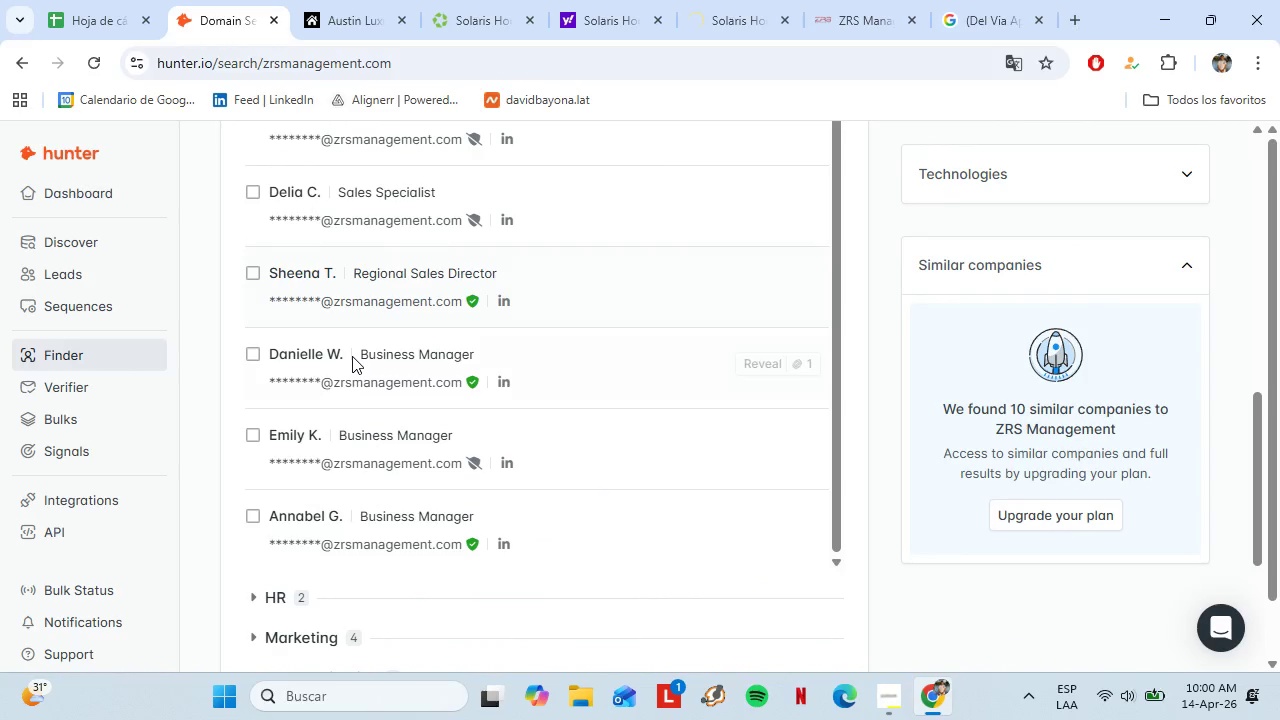 
scroll: coordinate [331, 346], scroll_direction: up, amount: 7.0
 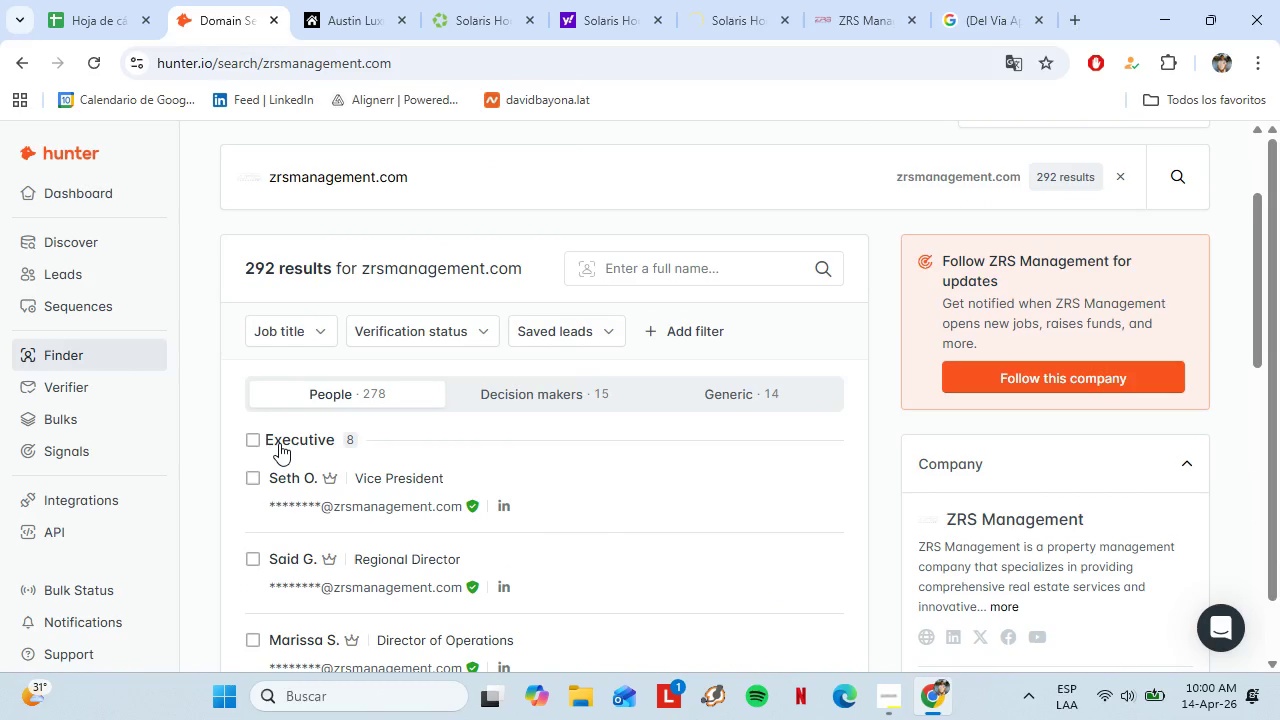 
left_click([279, 443])
 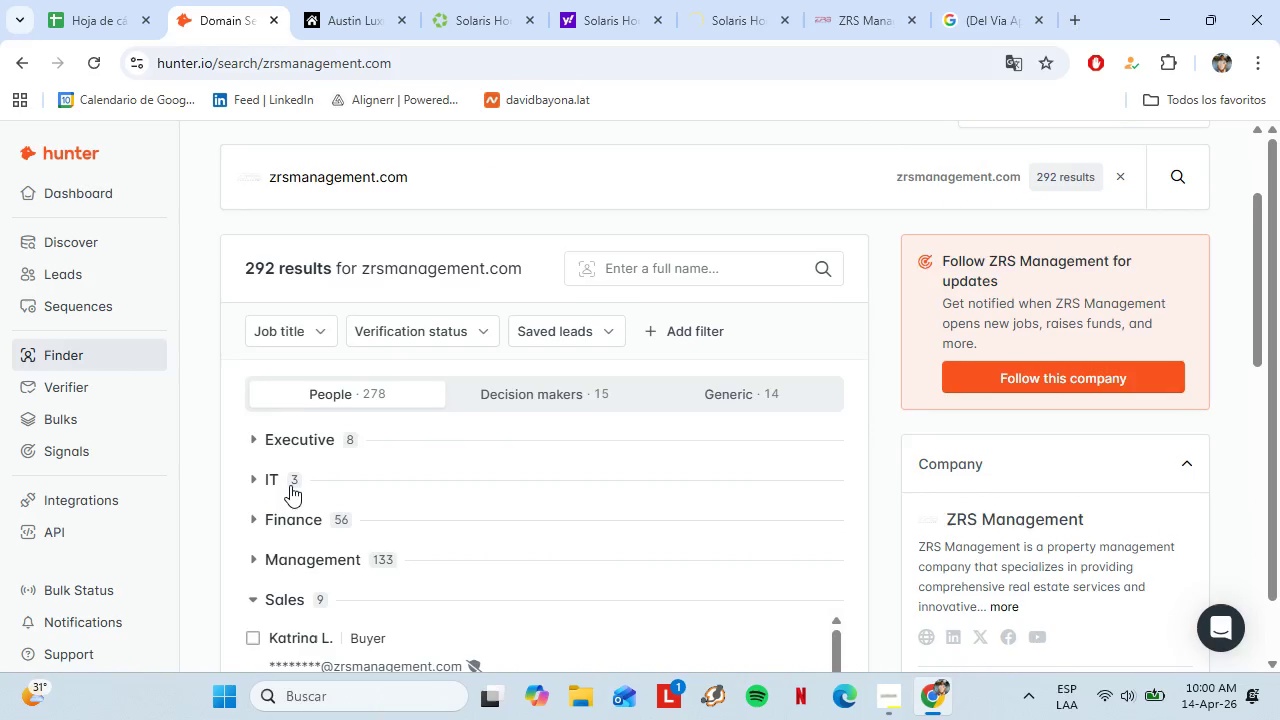 
scroll: coordinate [291, 484], scroll_direction: down, amount: 3.0
 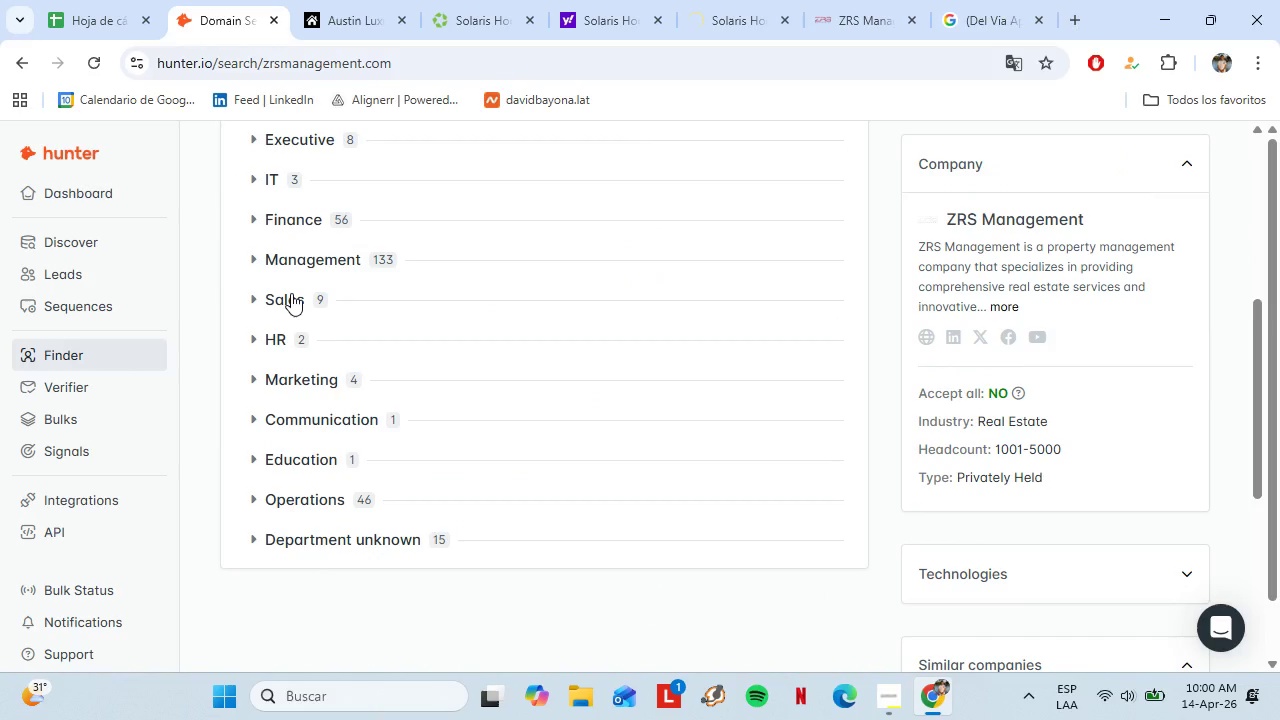 
left_click([291, 293])
 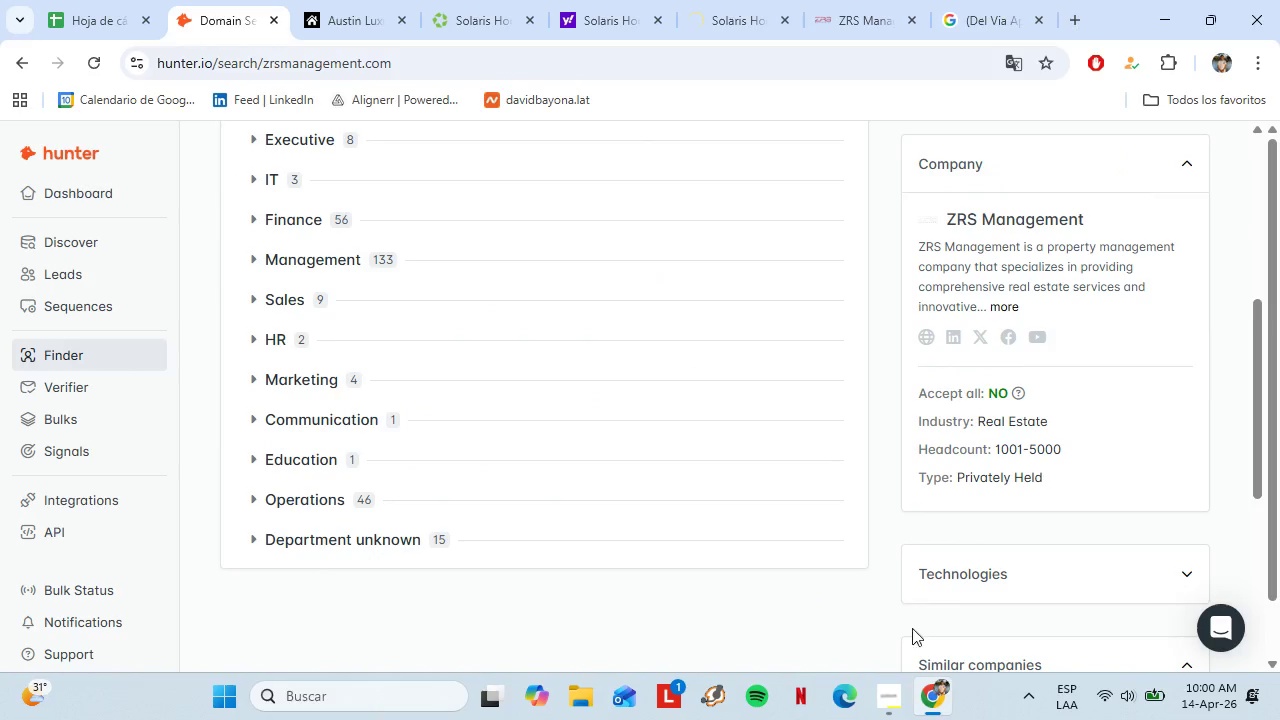 
left_click([902, 707])